 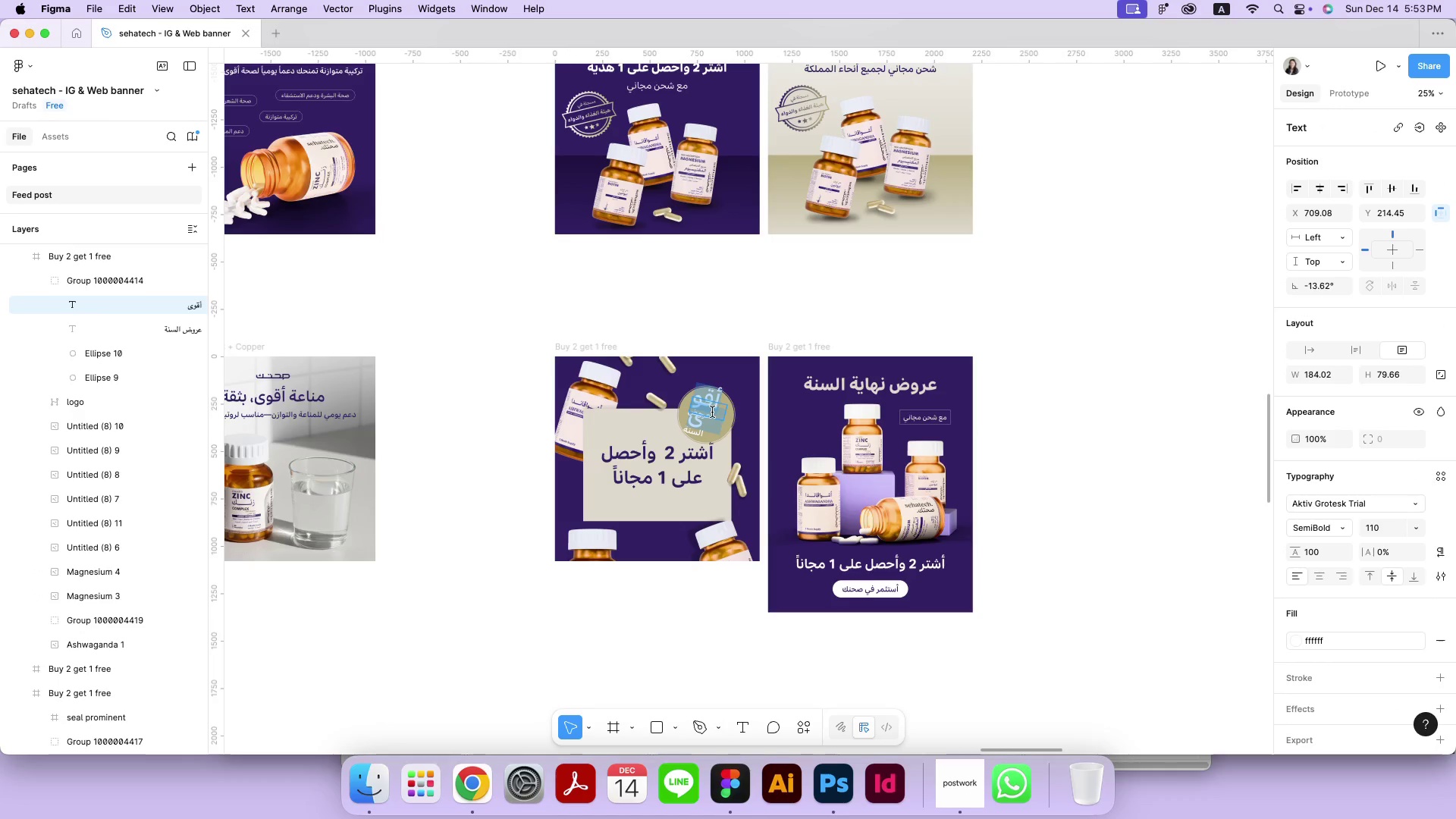 
left_click([1377, 521])
 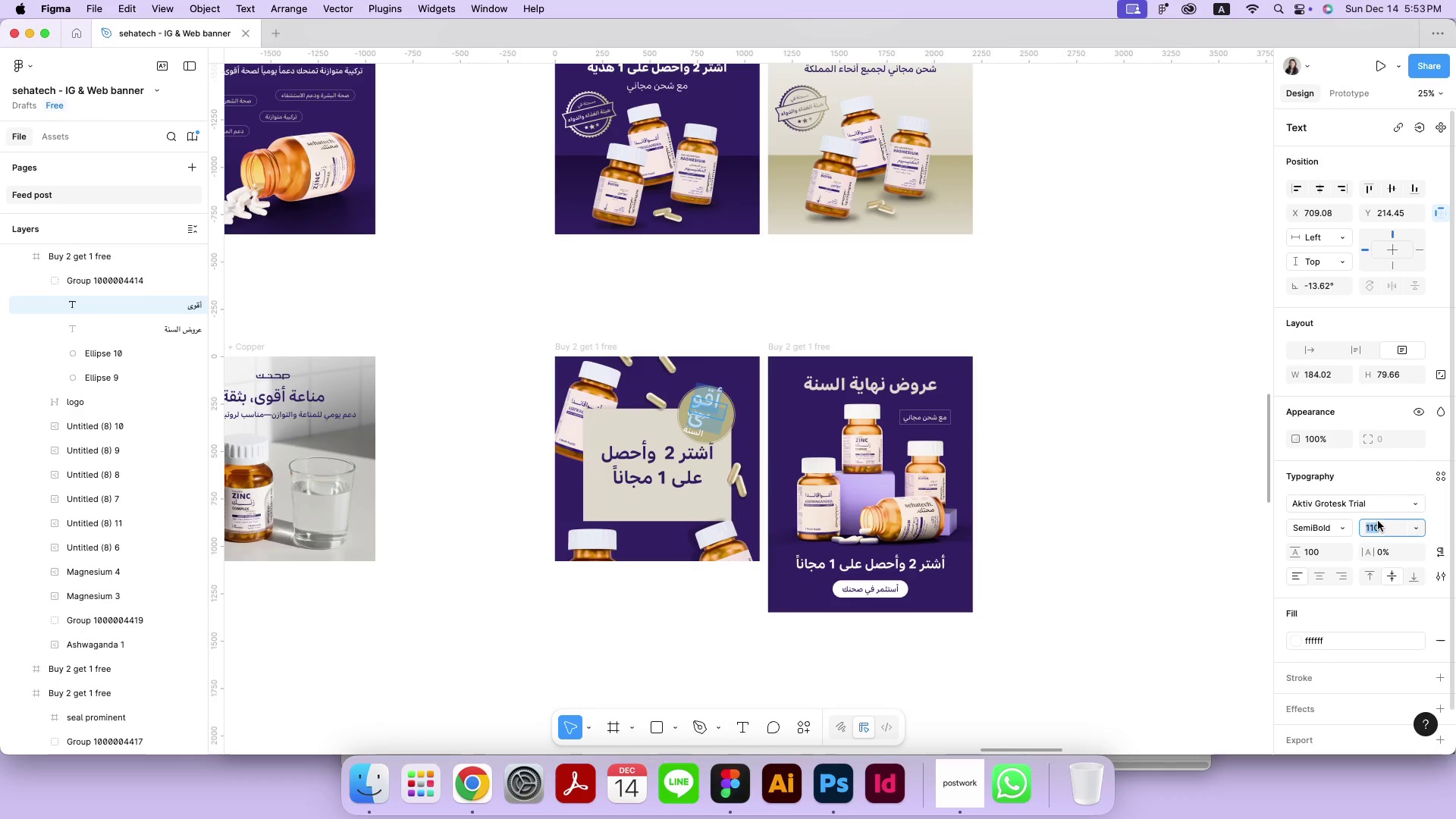 
type(100)
 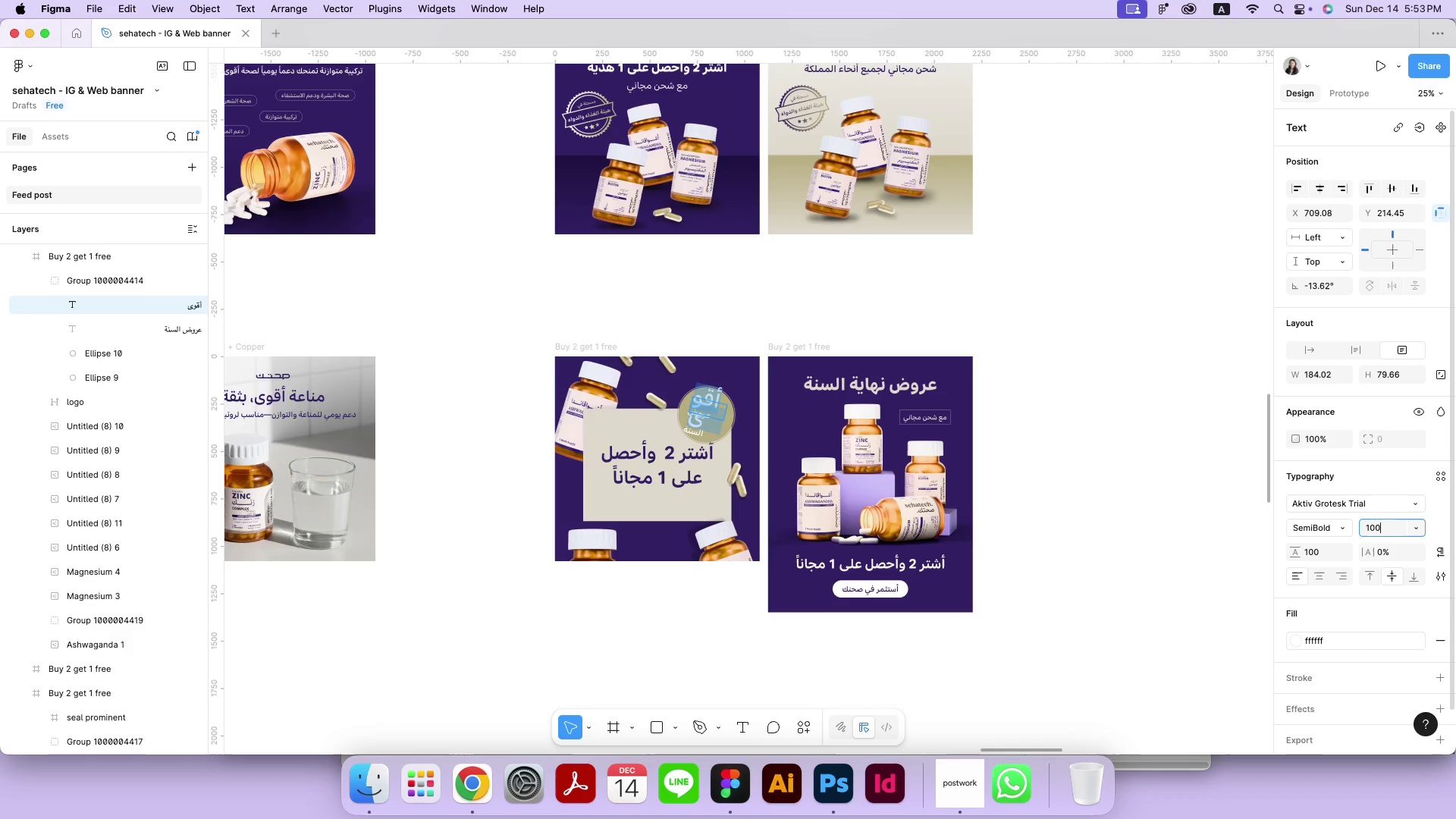 
key(Enter)
 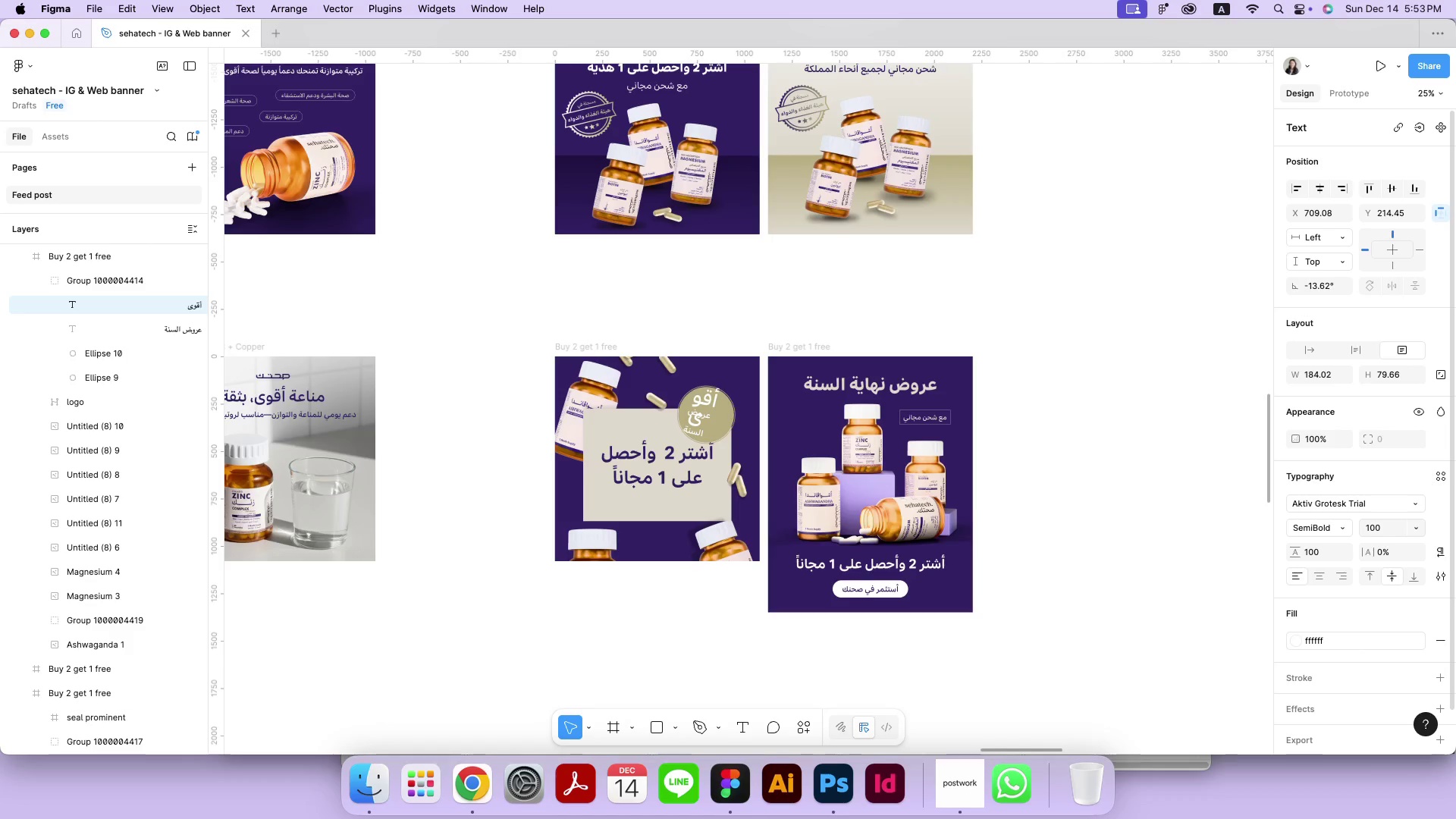 
key(ArrowDown)
 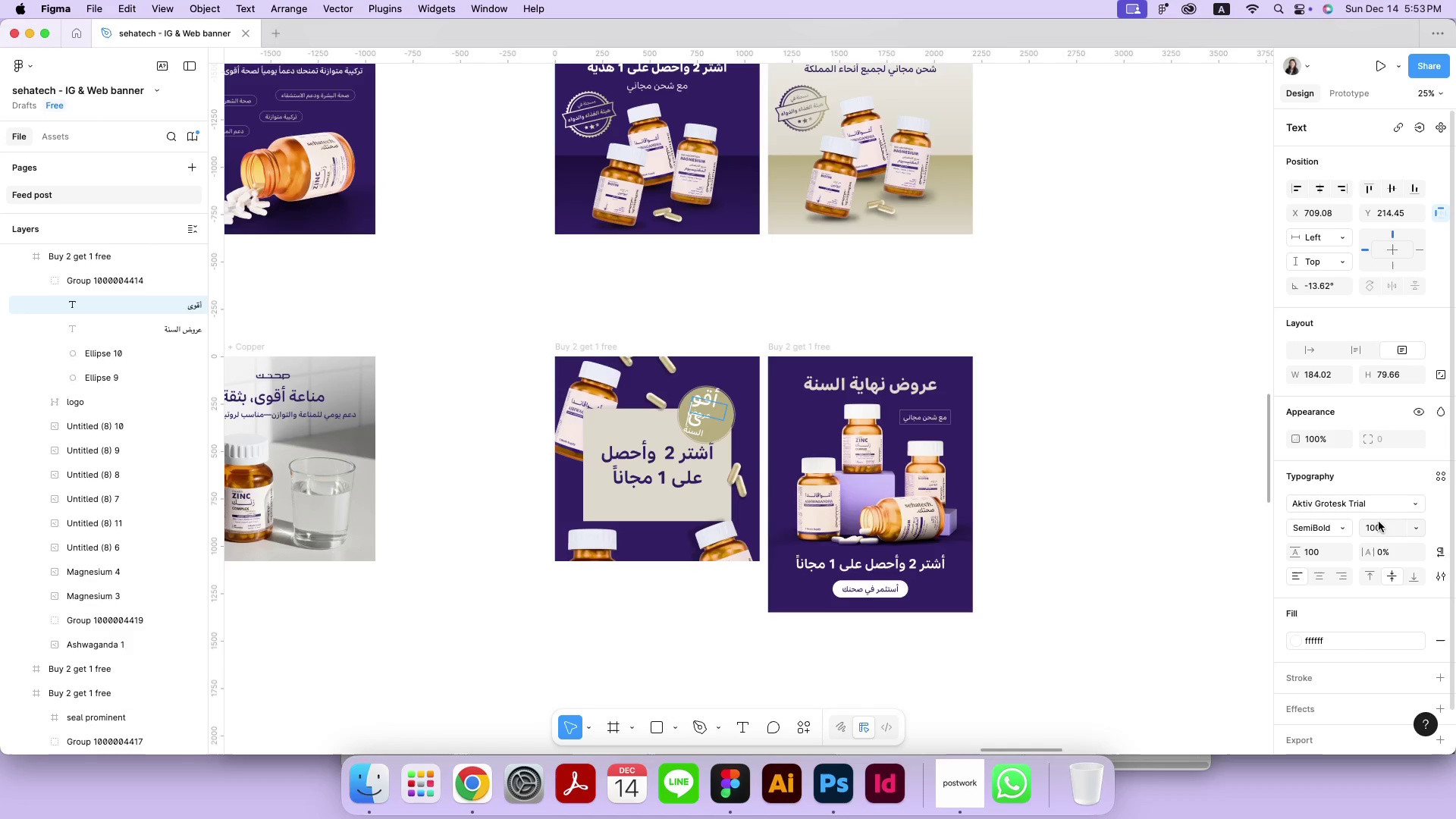 
hold_key(key=ArrowDown, duration=1.51)
 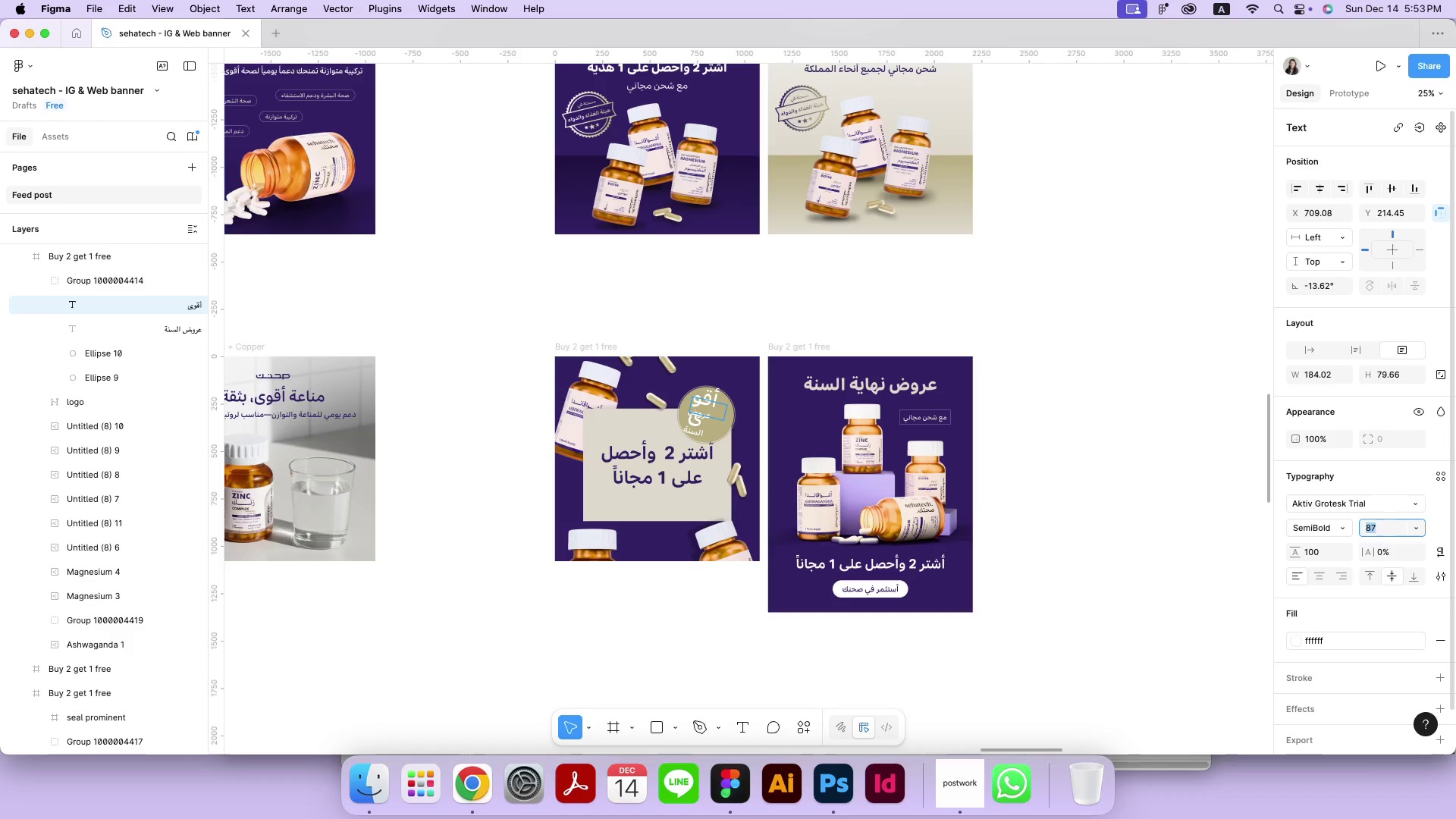 
hold_key(key=ArrowDown, duration=0.48)
 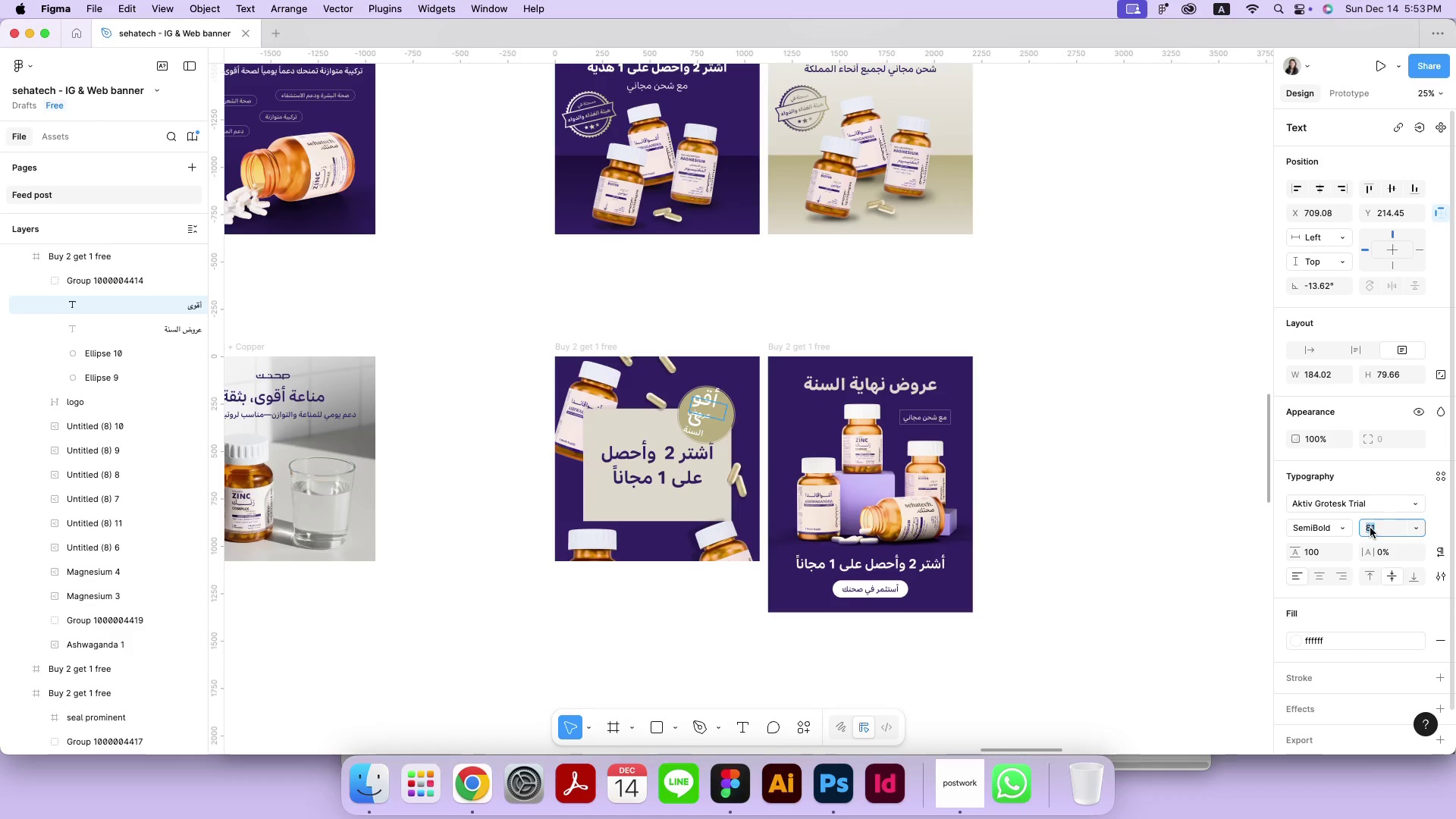 
key(Meta+CommandLeft)
 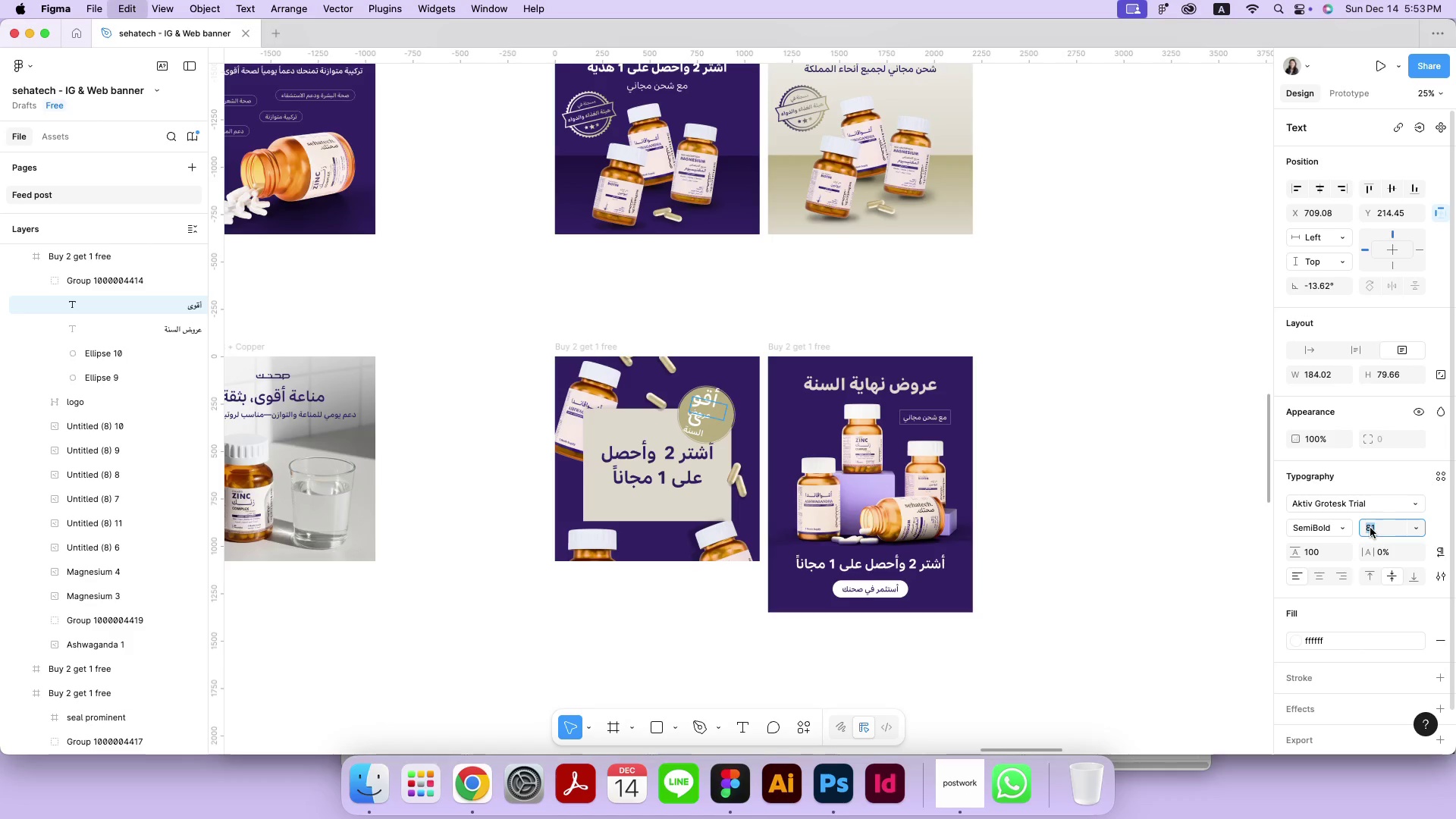 
key(Meta+A)
 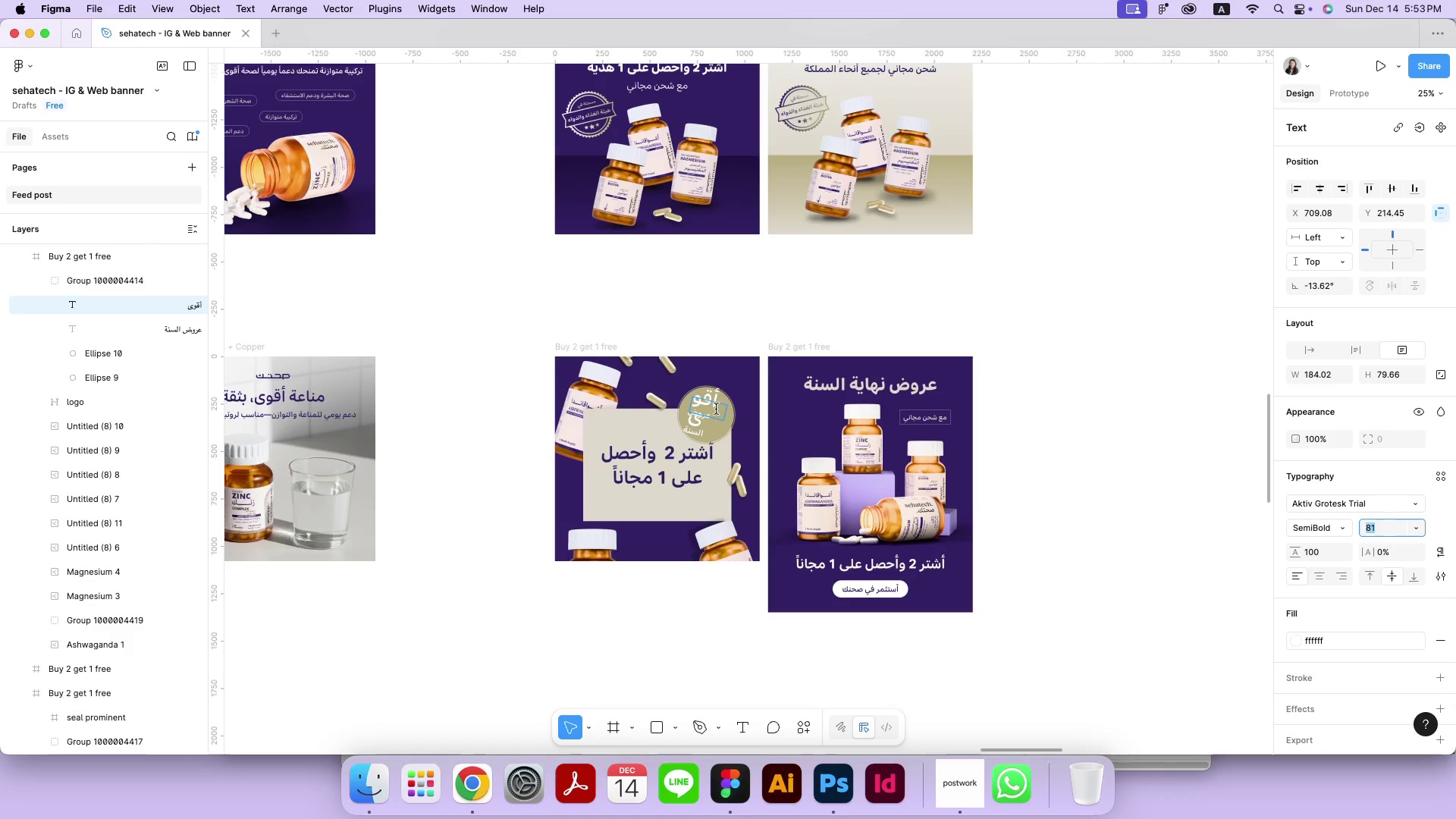 
left_click([715, 410])
 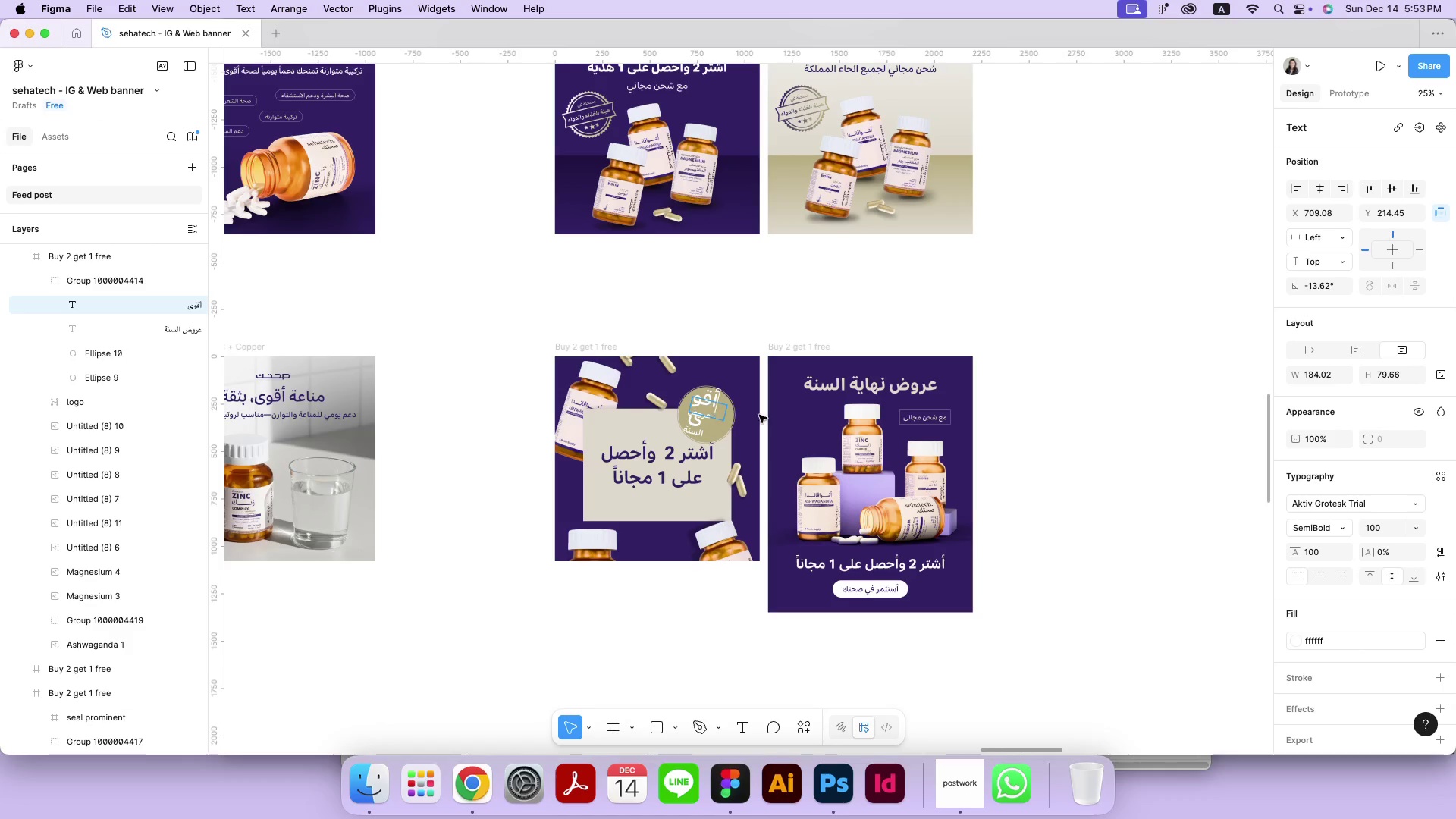 
key(Meta+CommandLeft)
 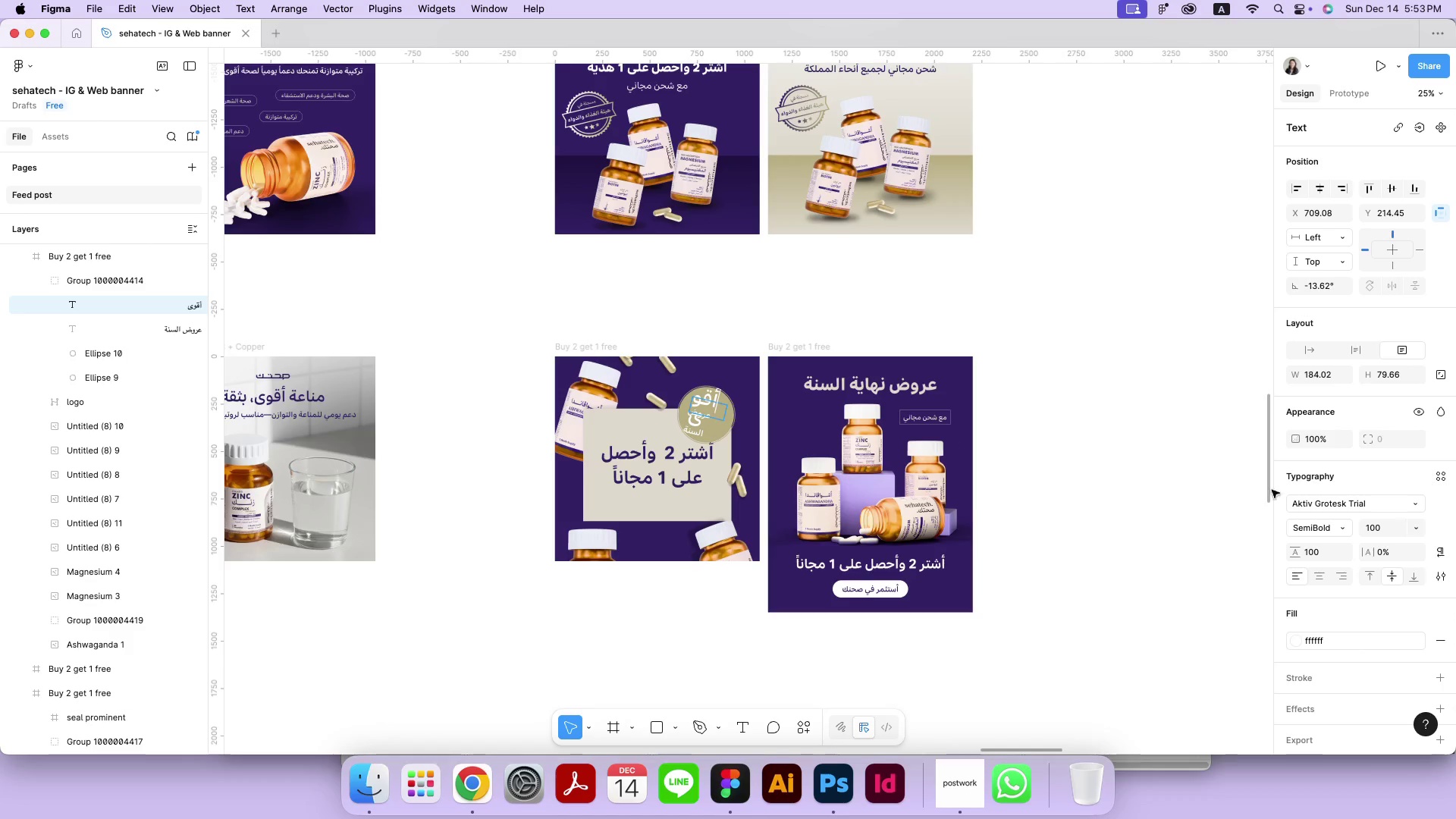 
key(Meta+A)
 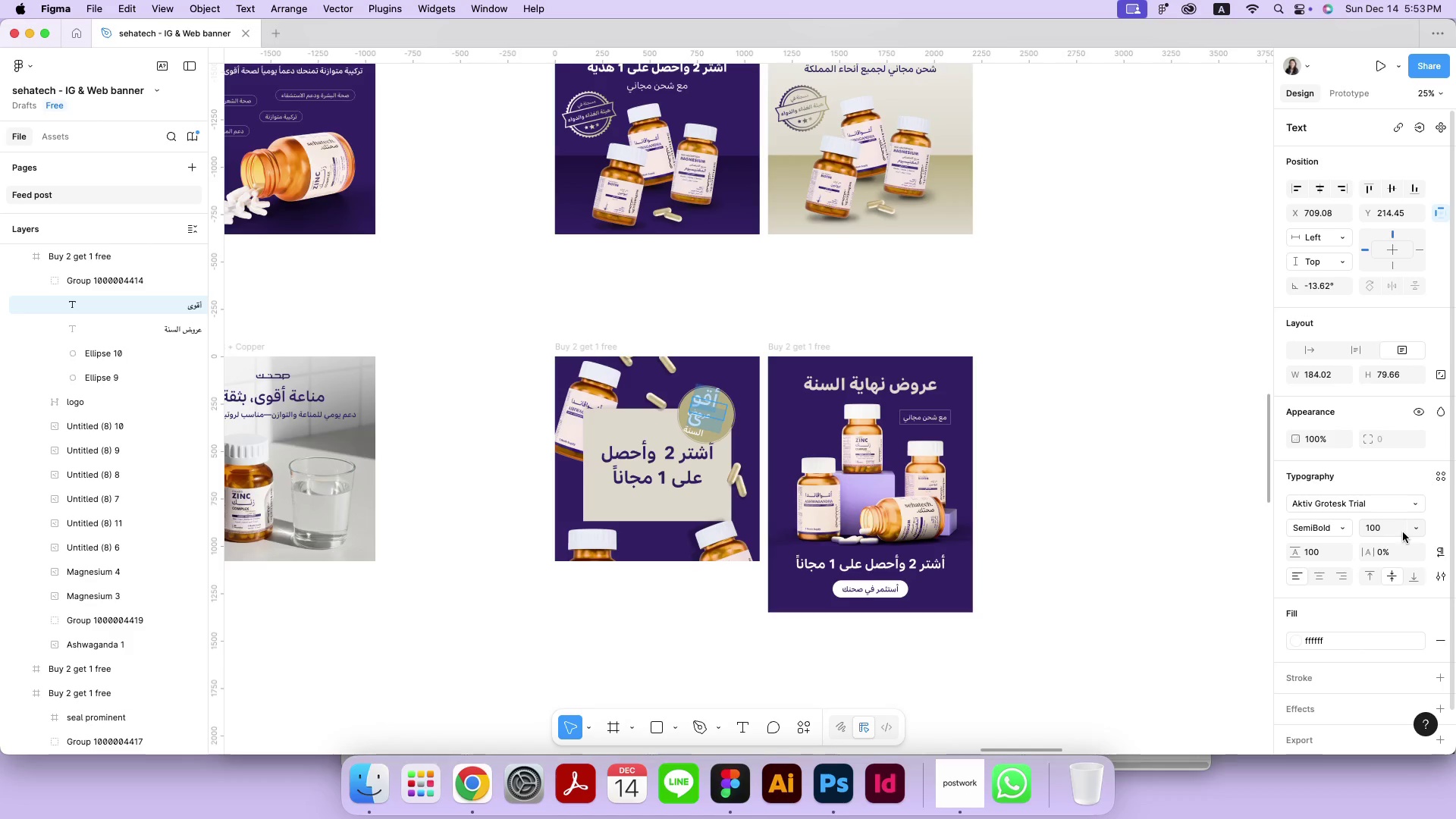 
left_click([1392, 523])
 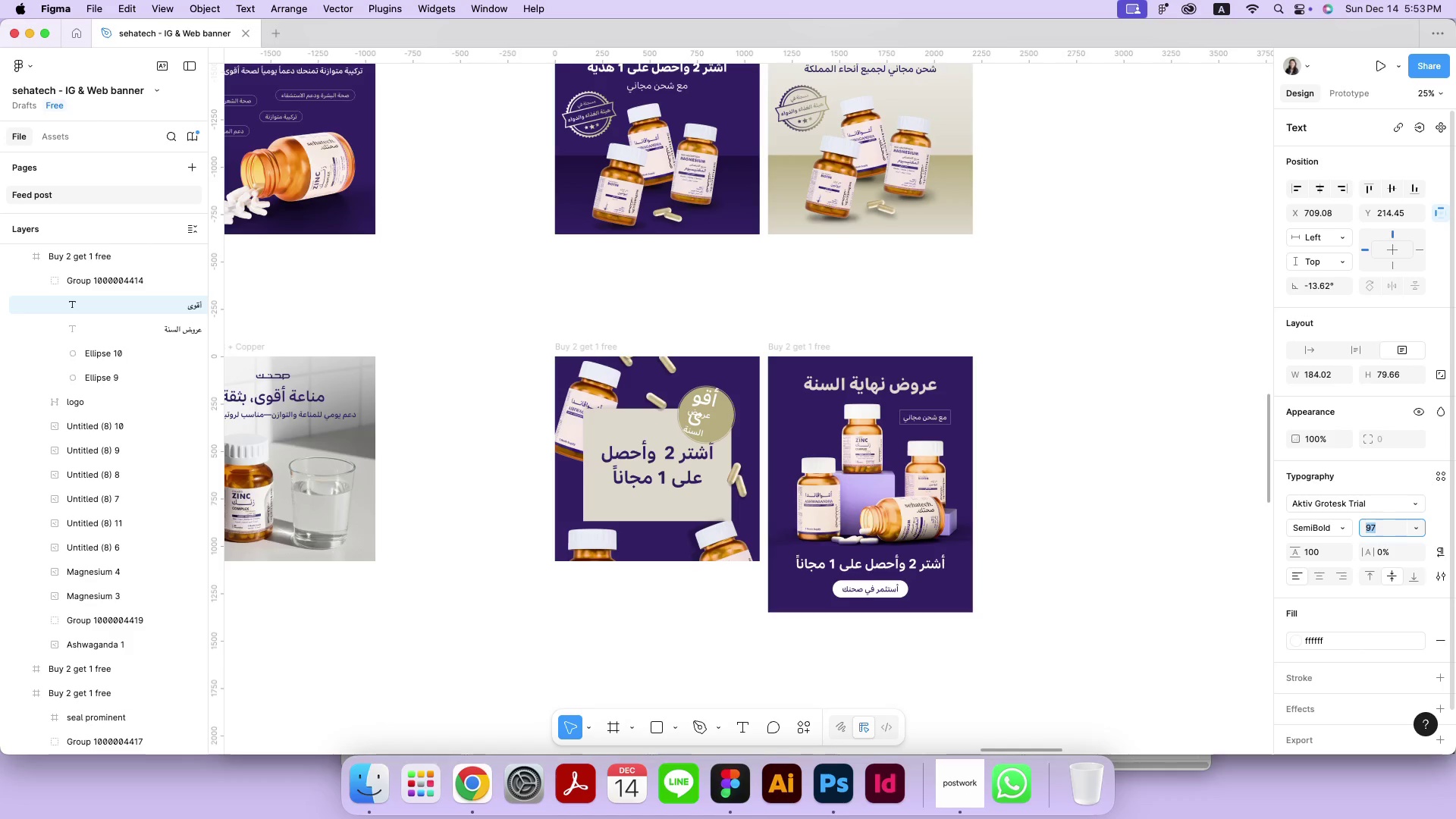 
hold_key(key=ArrowDown, duration=1.51)
 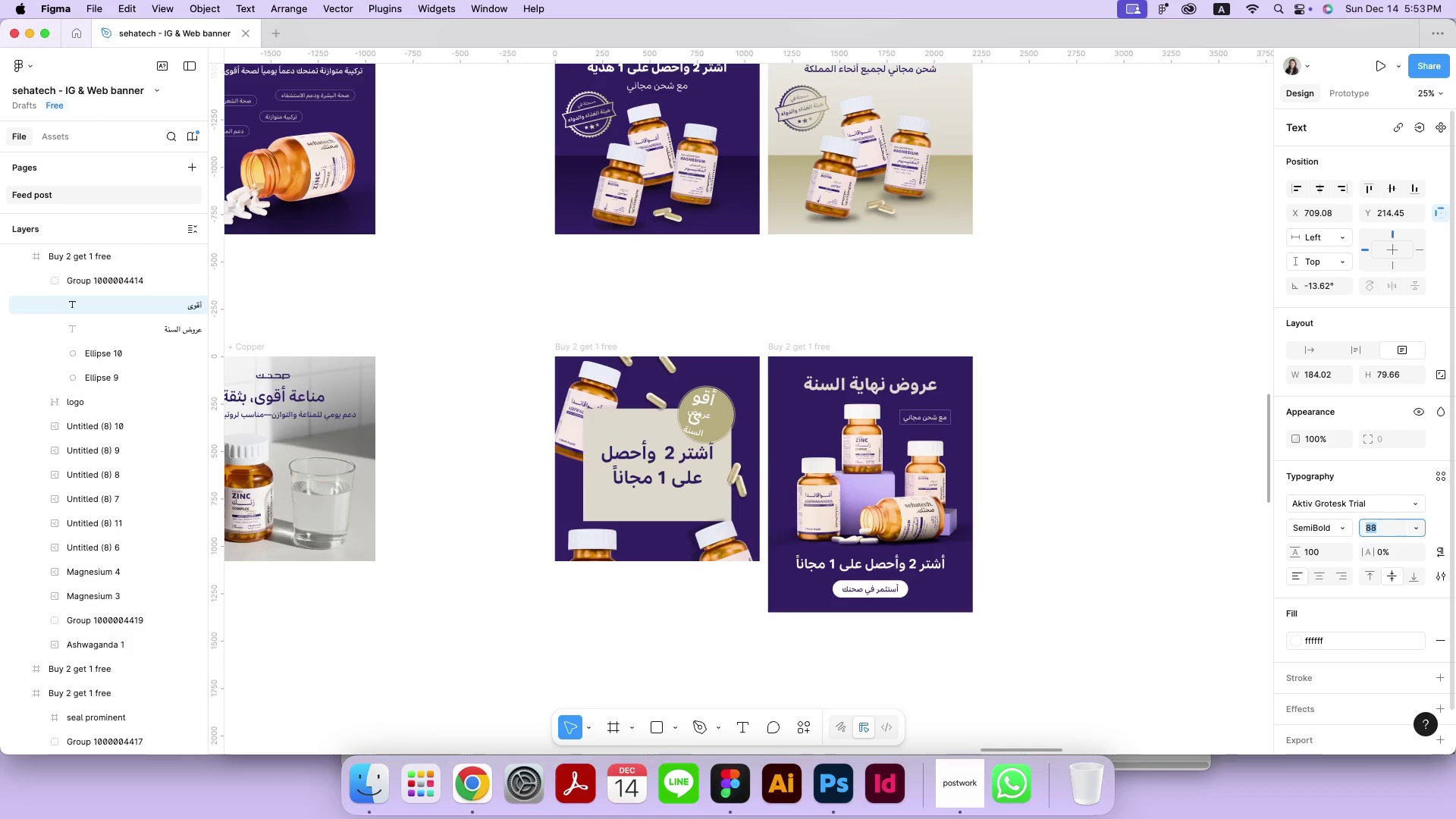 
hold_key(key=ArrowDown, duration=0.34)
 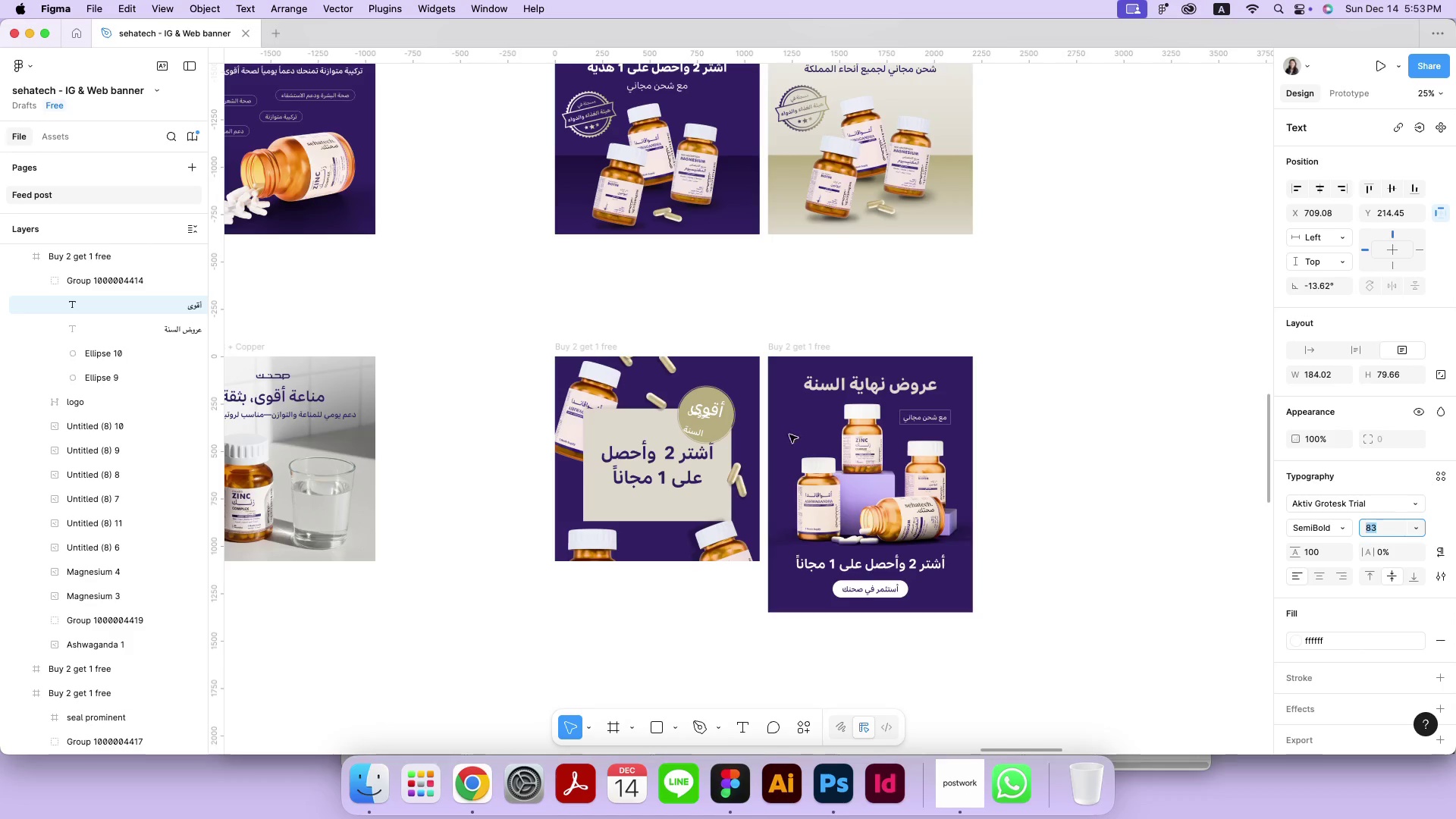 
left_click([695, 431])
 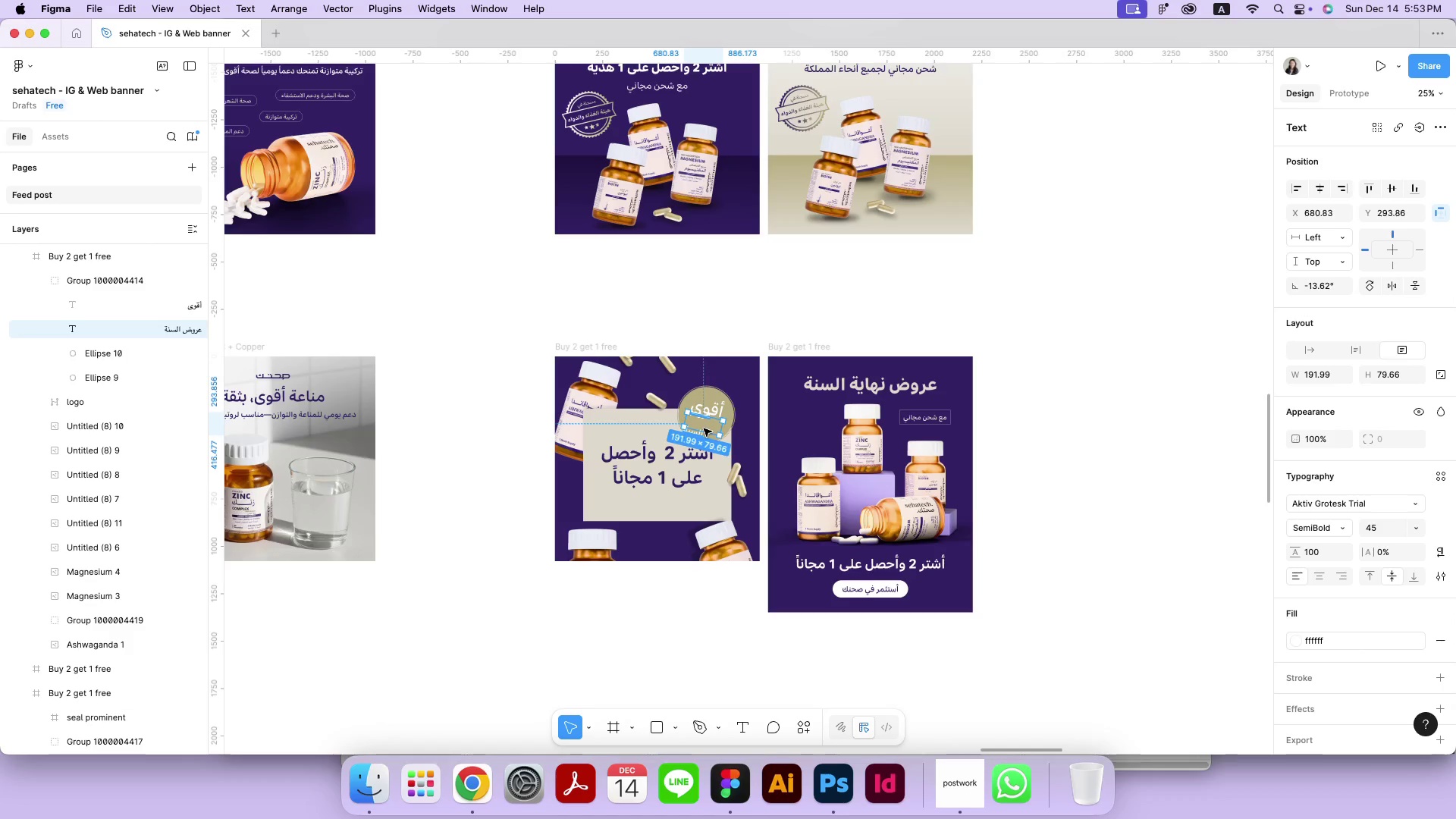 
double_click([704, 426])
 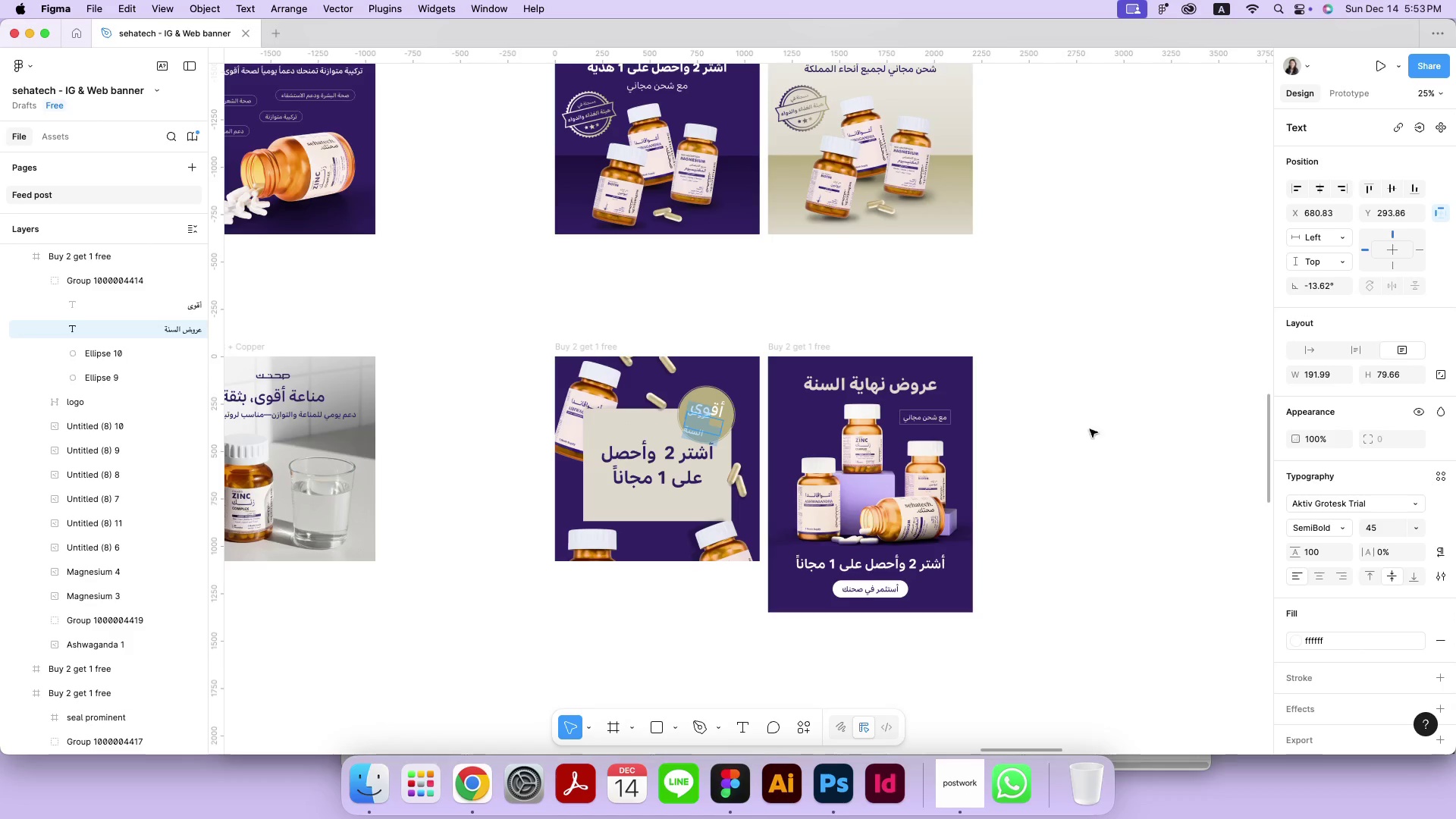 
hold_key(key=ArrowDown, duration=1.44)
 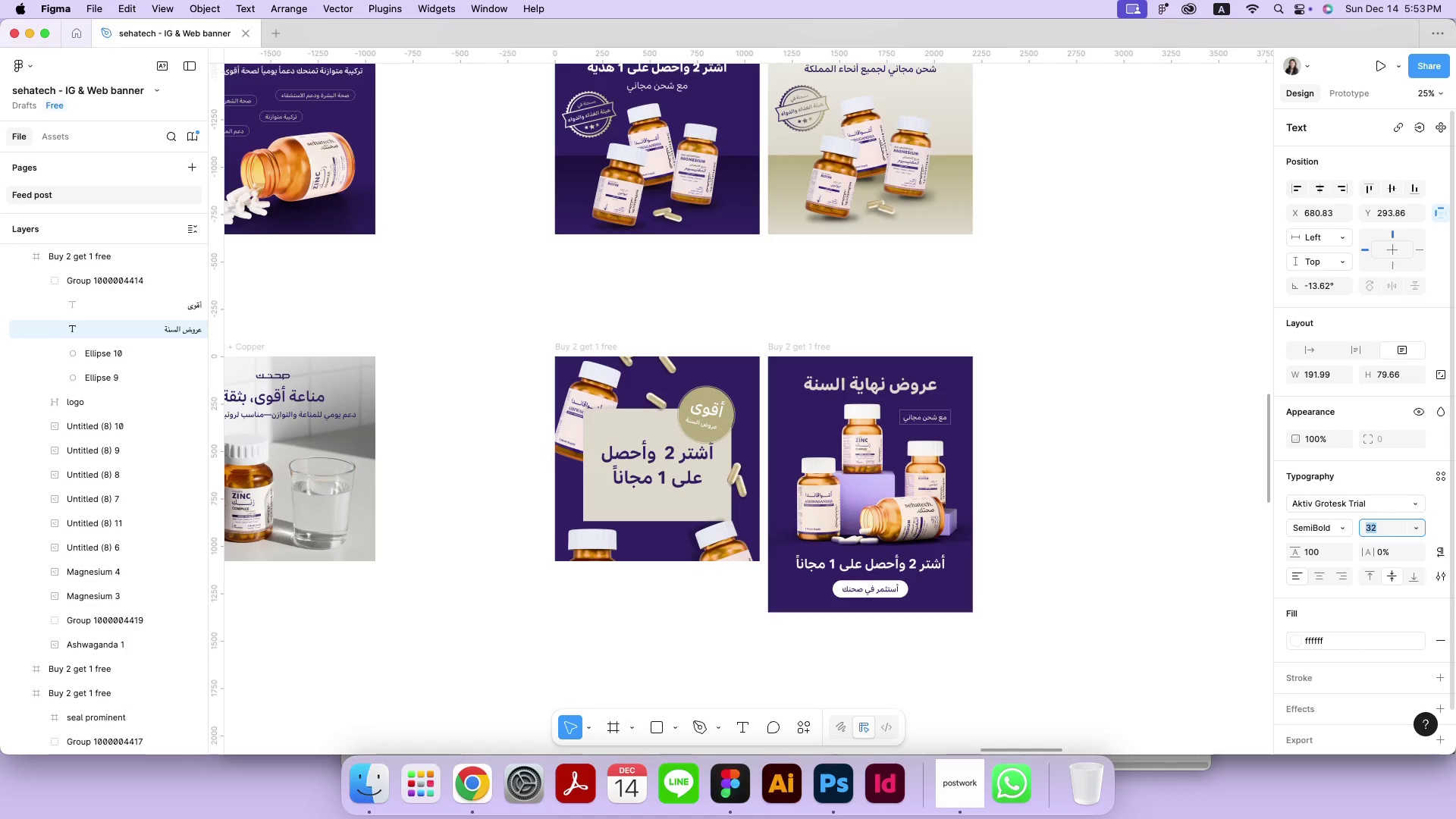 
hold_key(key=ArrowRight, duration=0.33)
 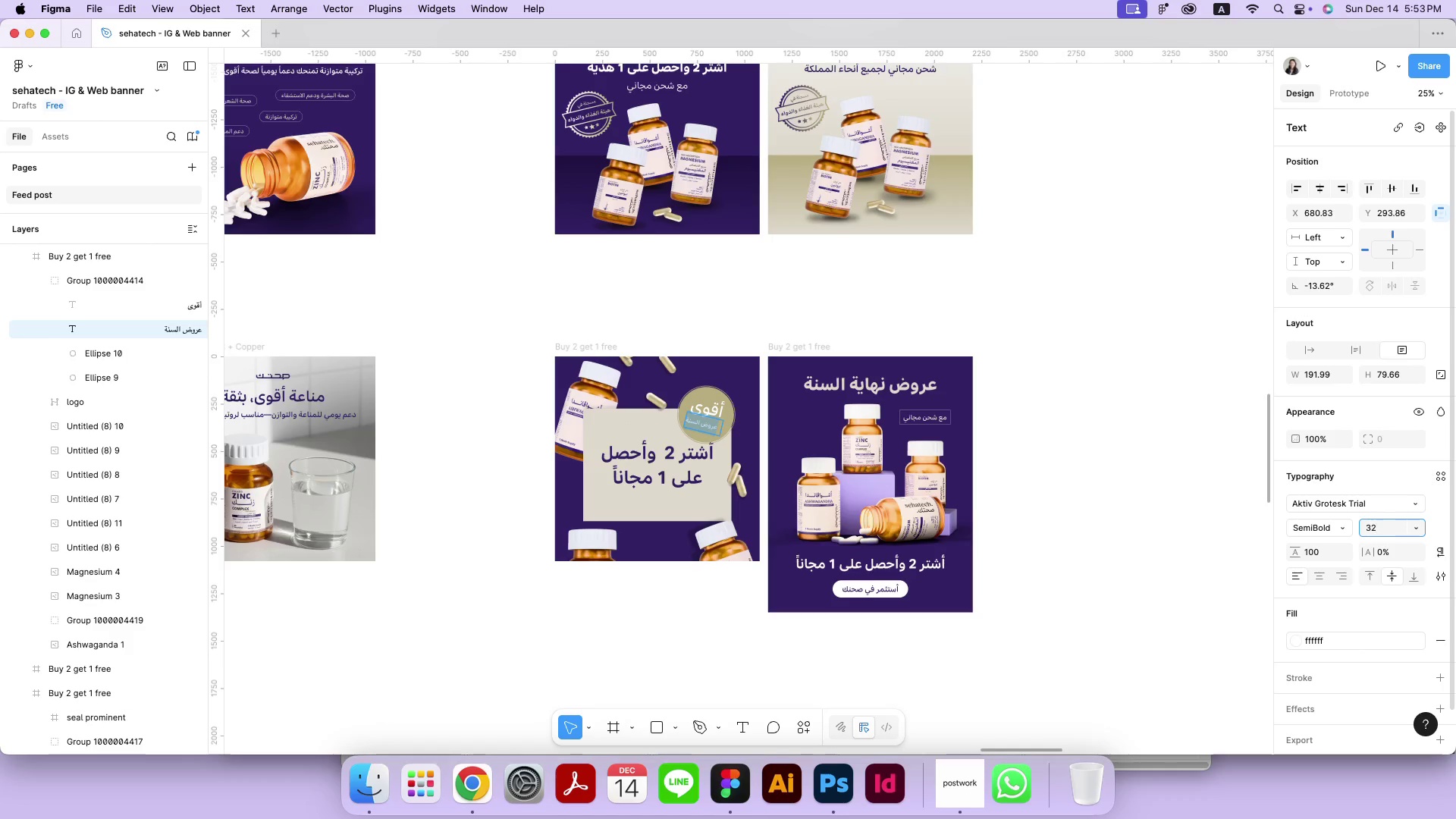 
key(ArrowRight)
 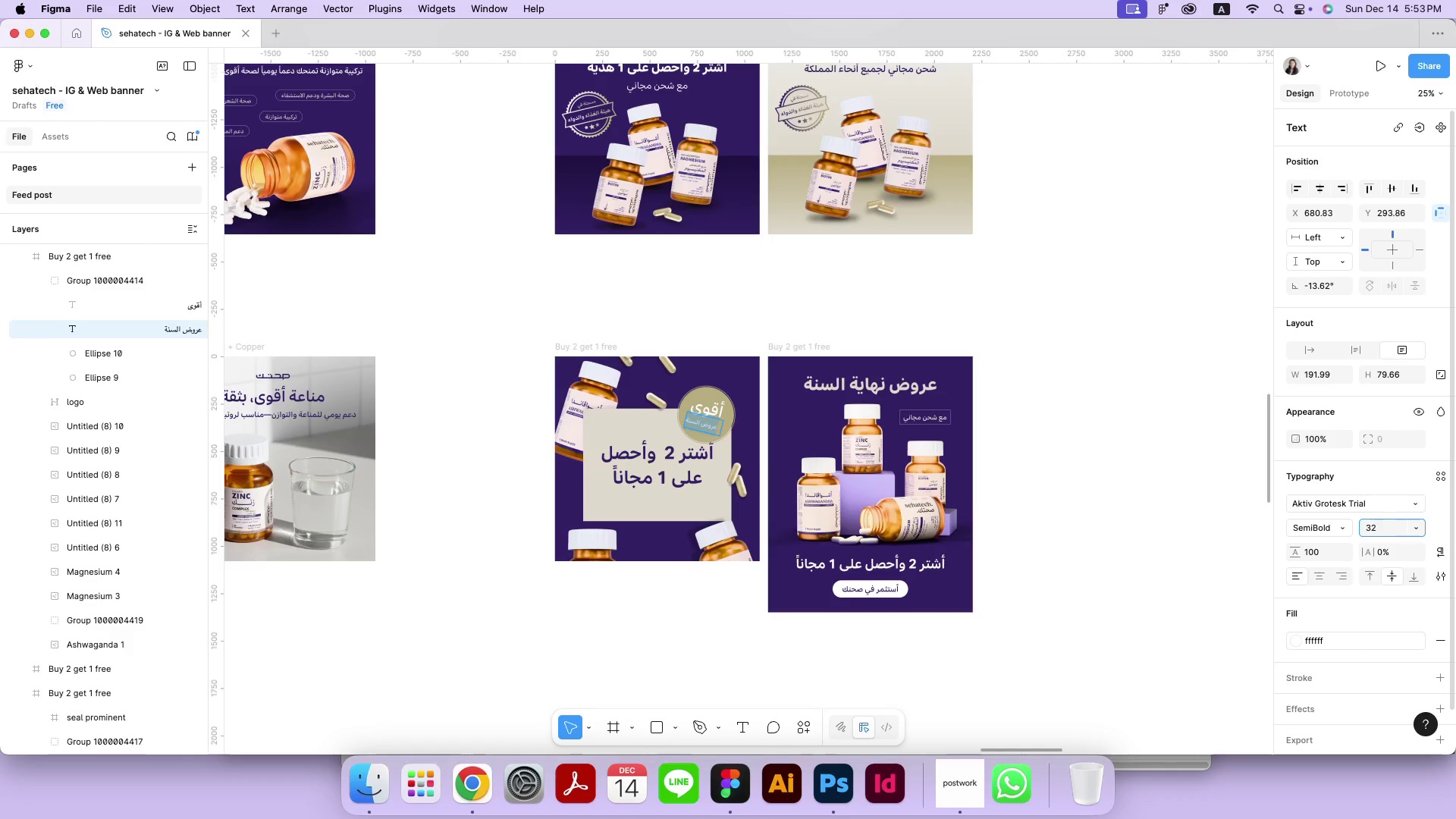 
key(ArrowRight)
 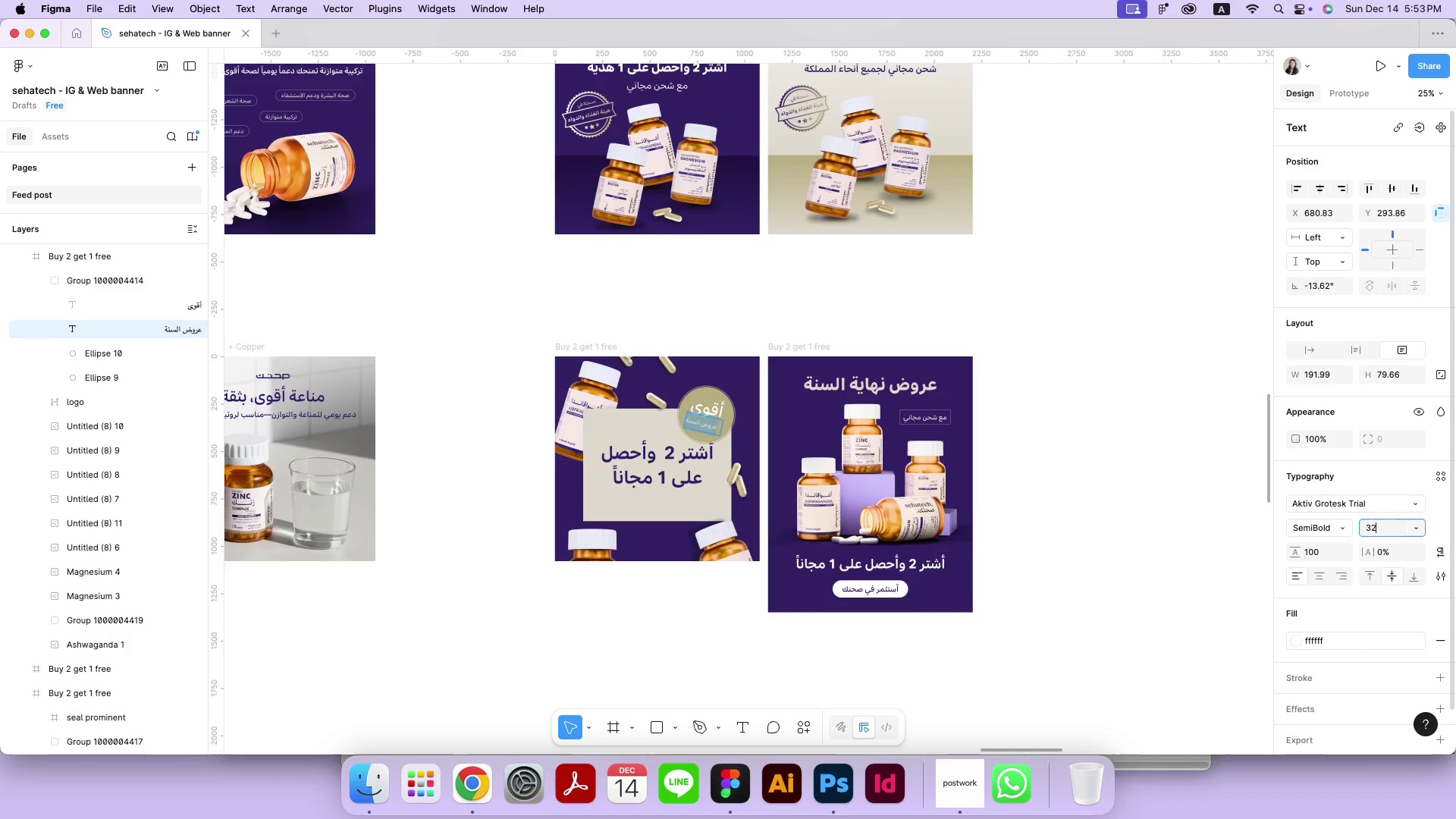 
key(ArrowRight)
 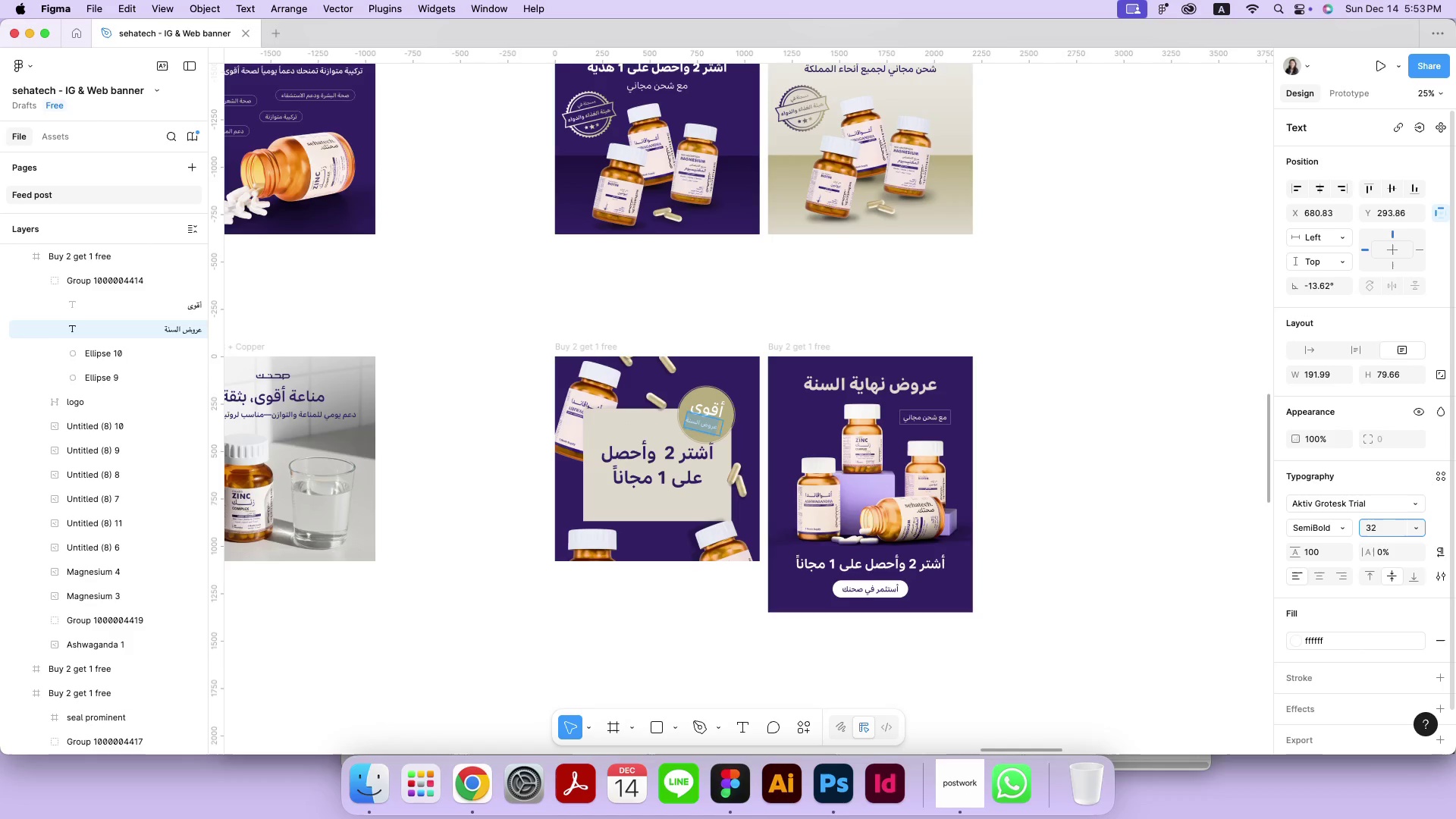 
key(ArrowRight)
 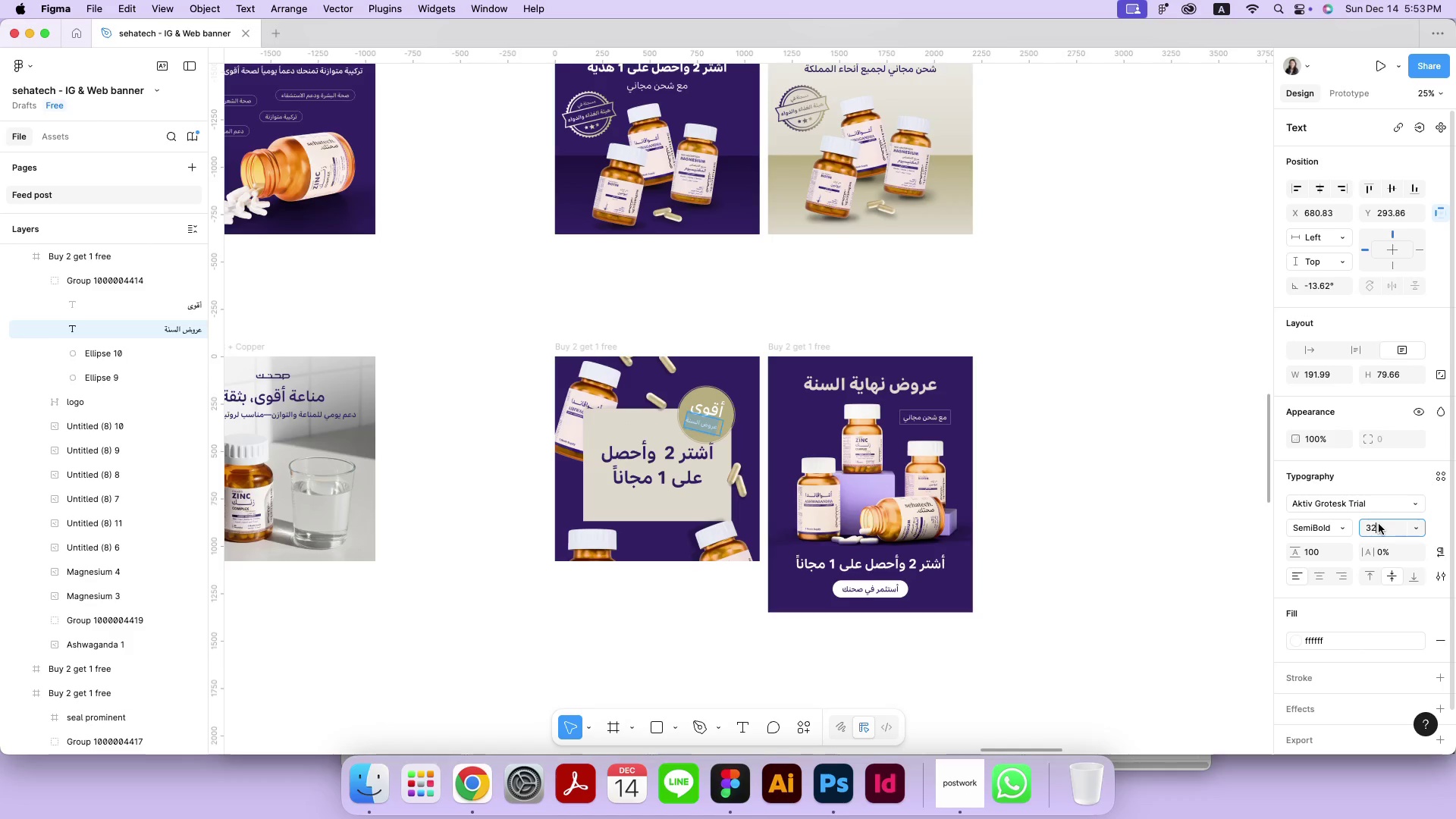 
left_click([1379, 525])
 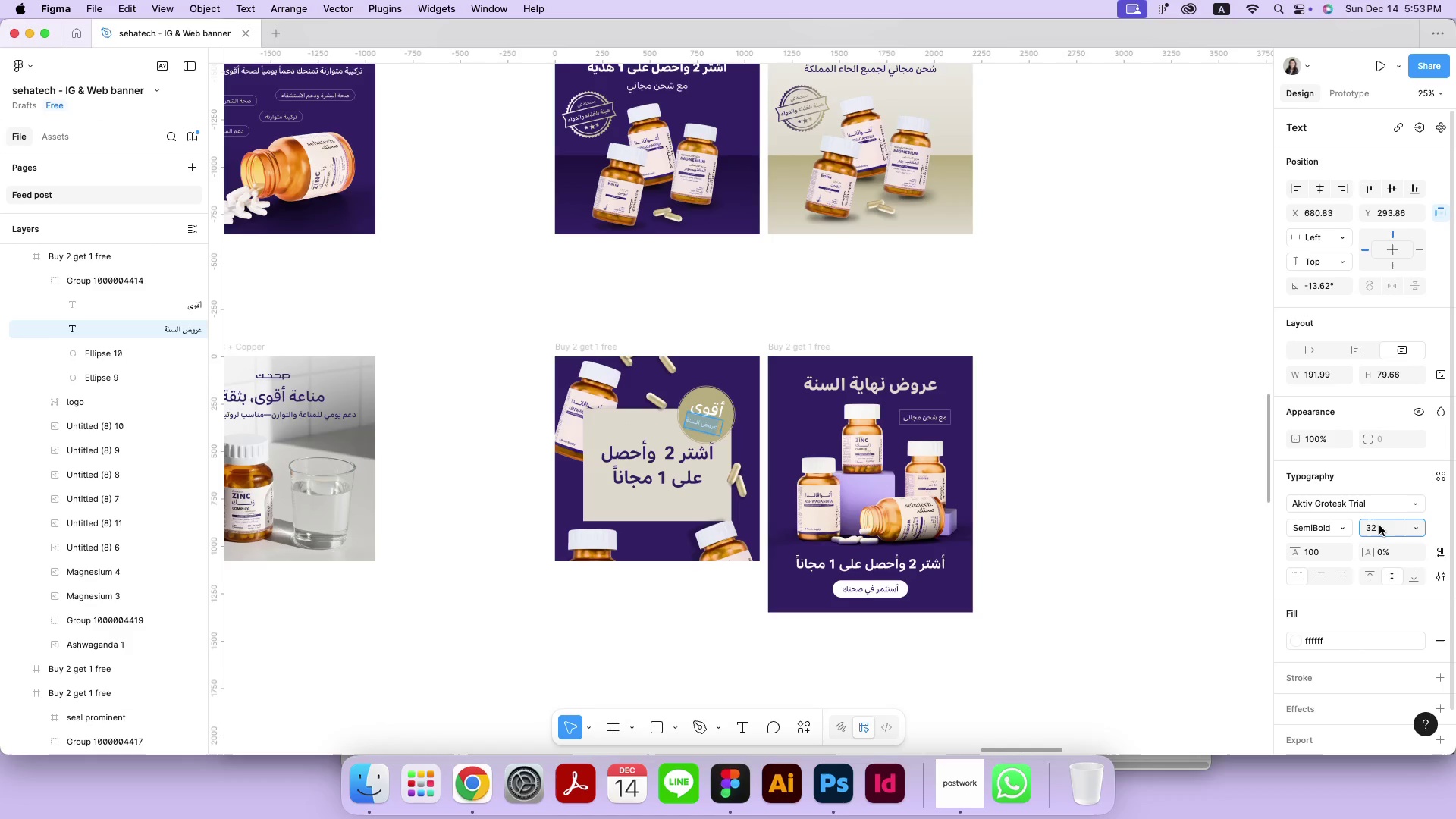 
key(ArrowUp)
 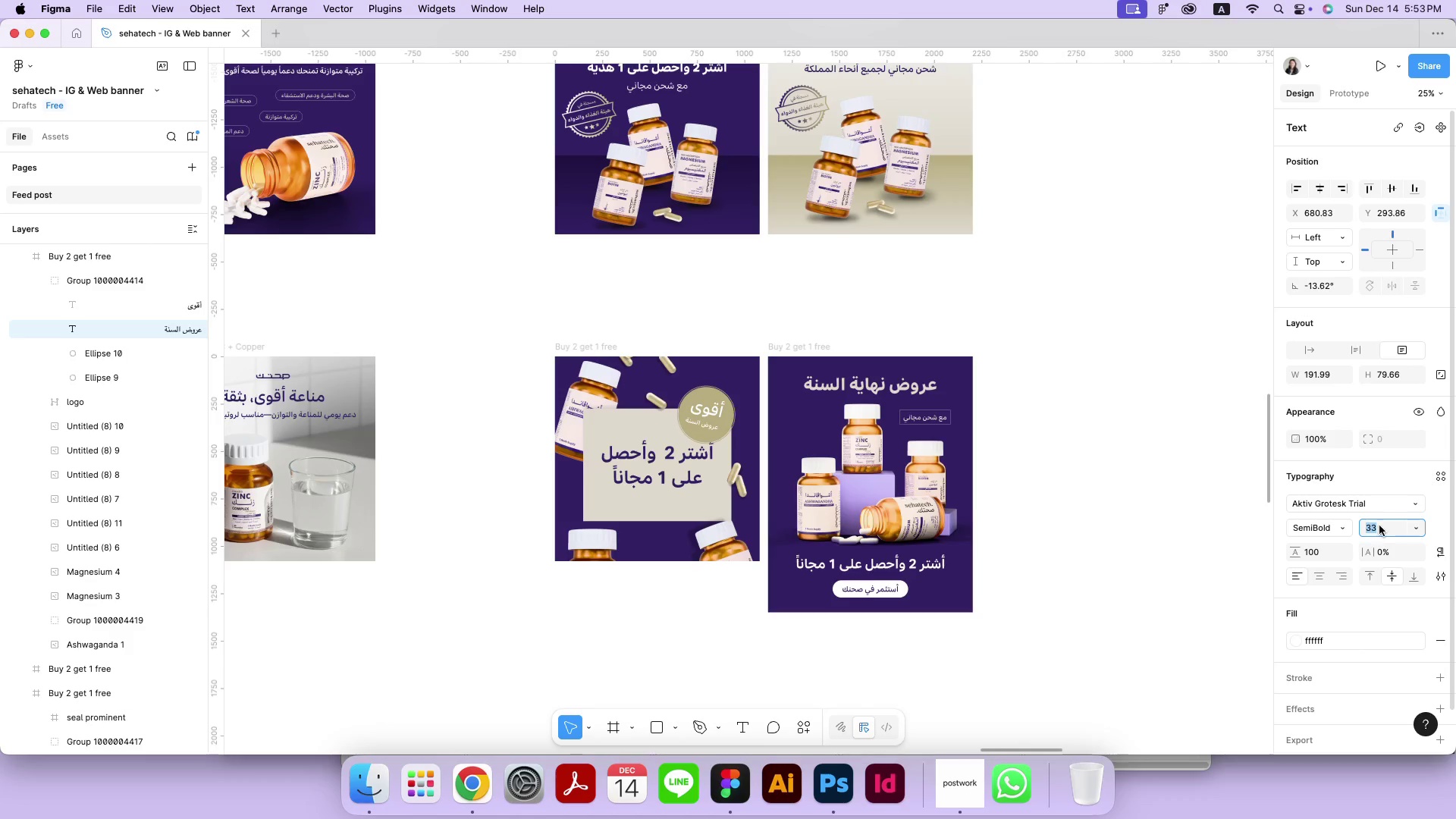 
key(ArrowUp)
 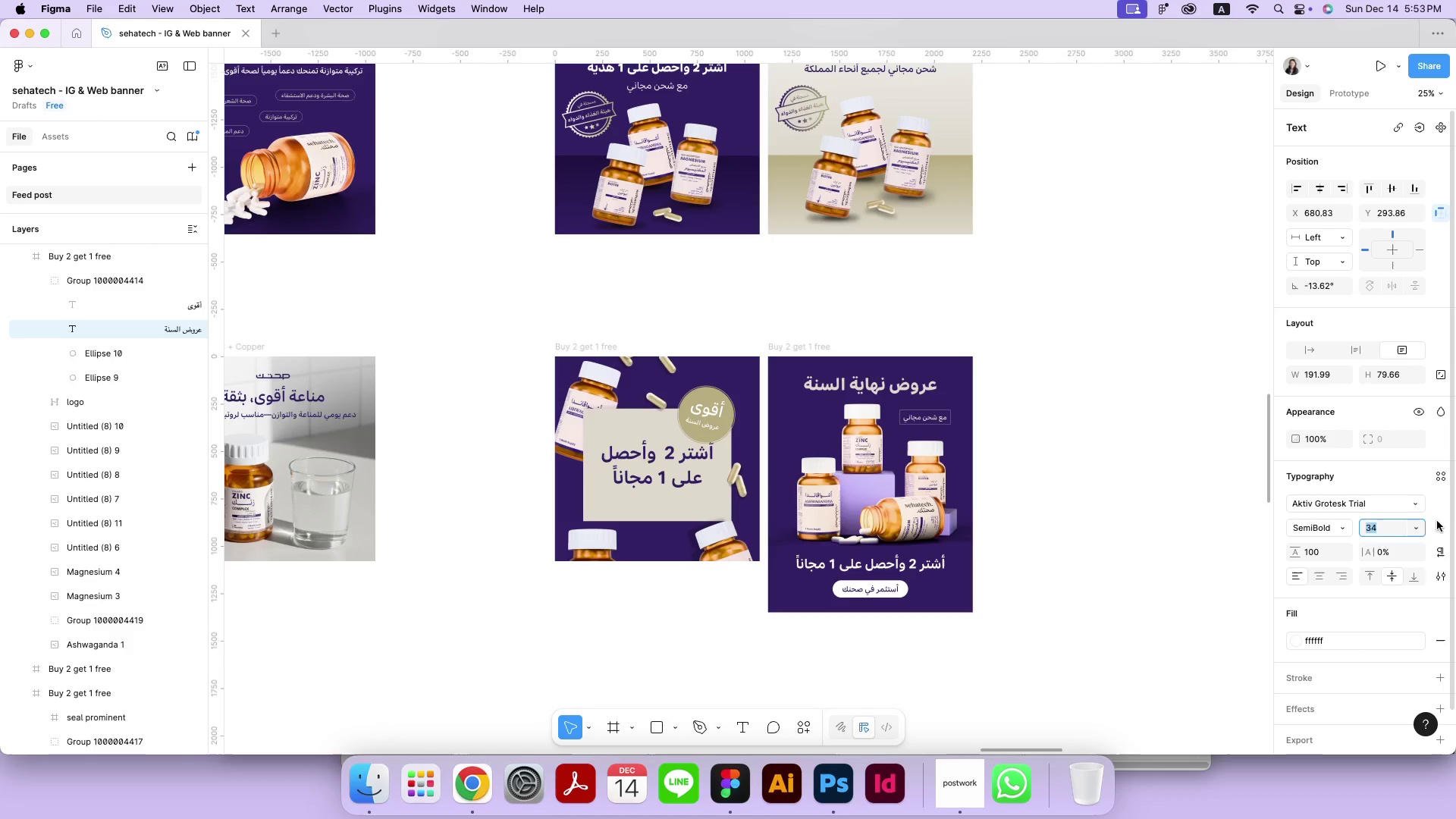 
key(ArrowUp)
 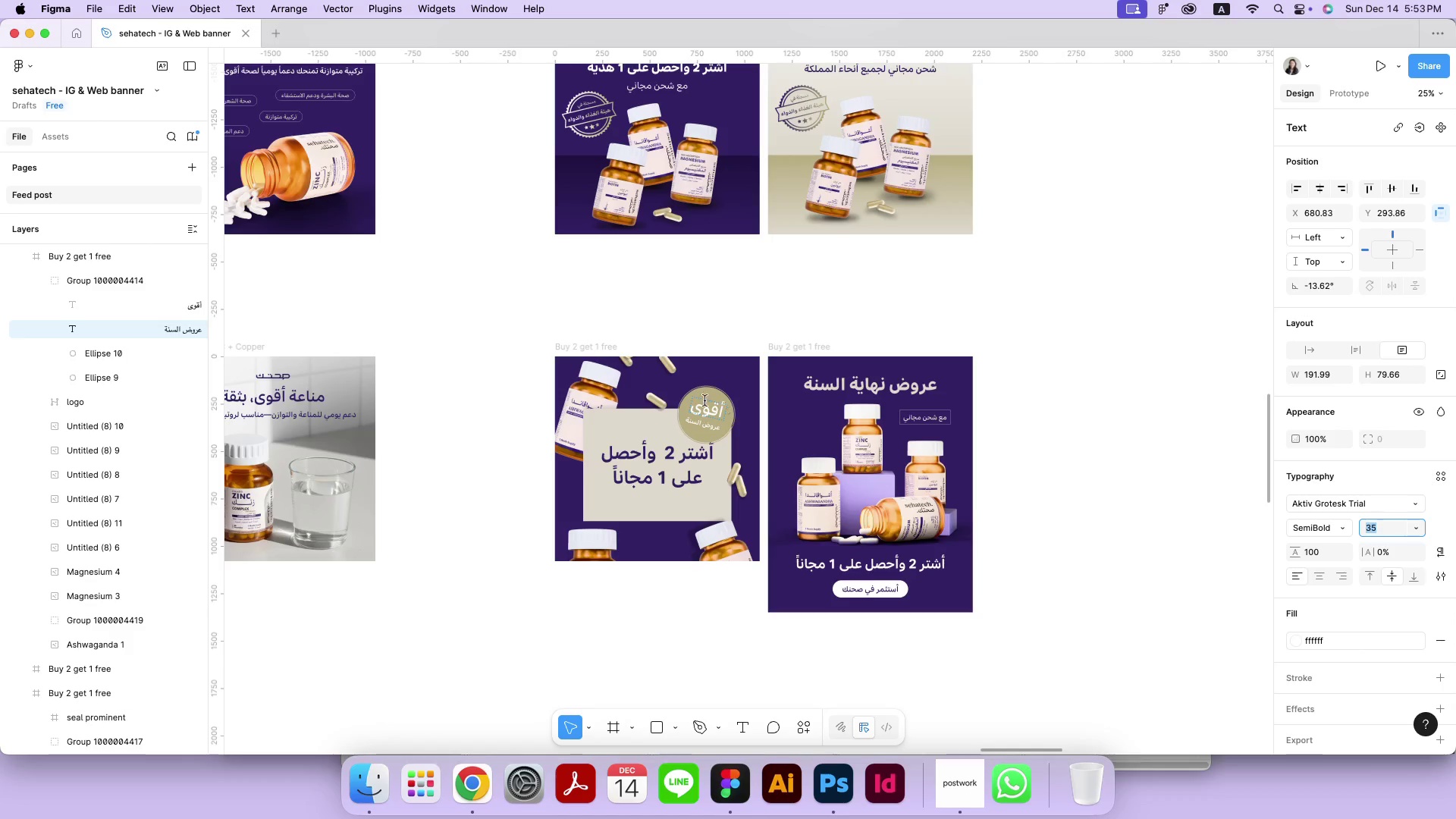 
left_click([1058, 400])
 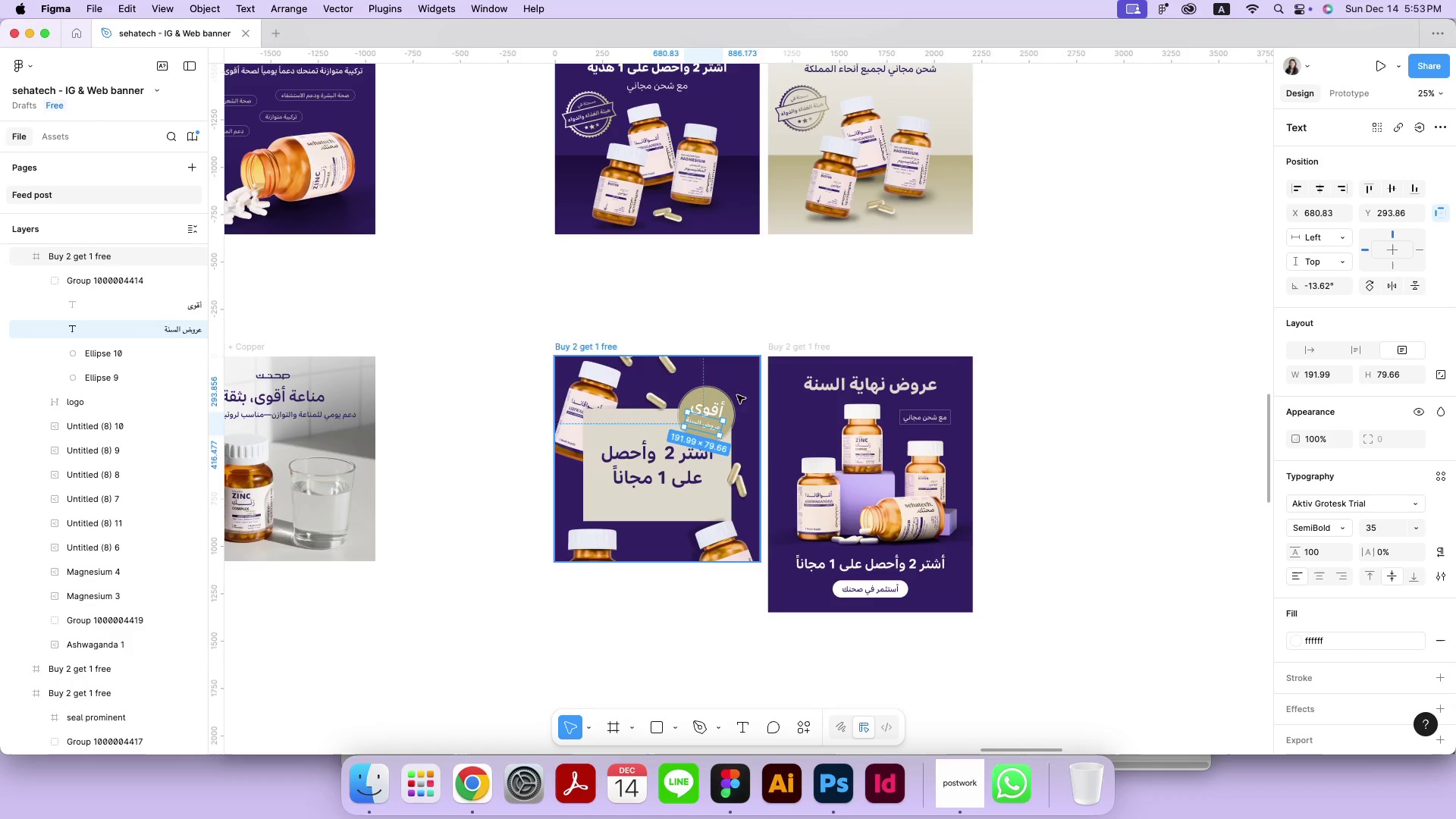 
left_click([1000, 406])
 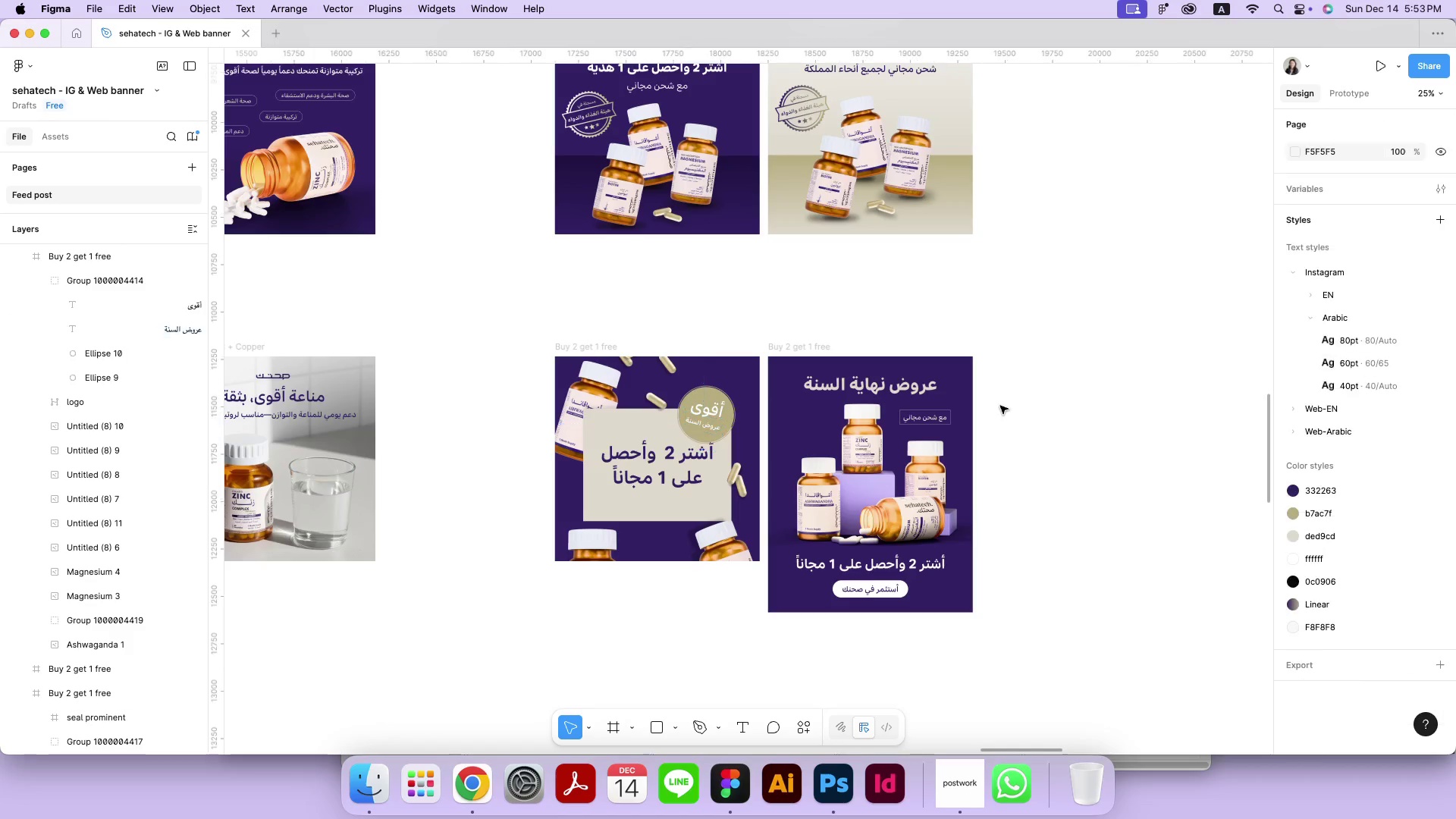 
left_click_drag(start_coordinate=[711, 409], to_coordinate=[729, 397])
 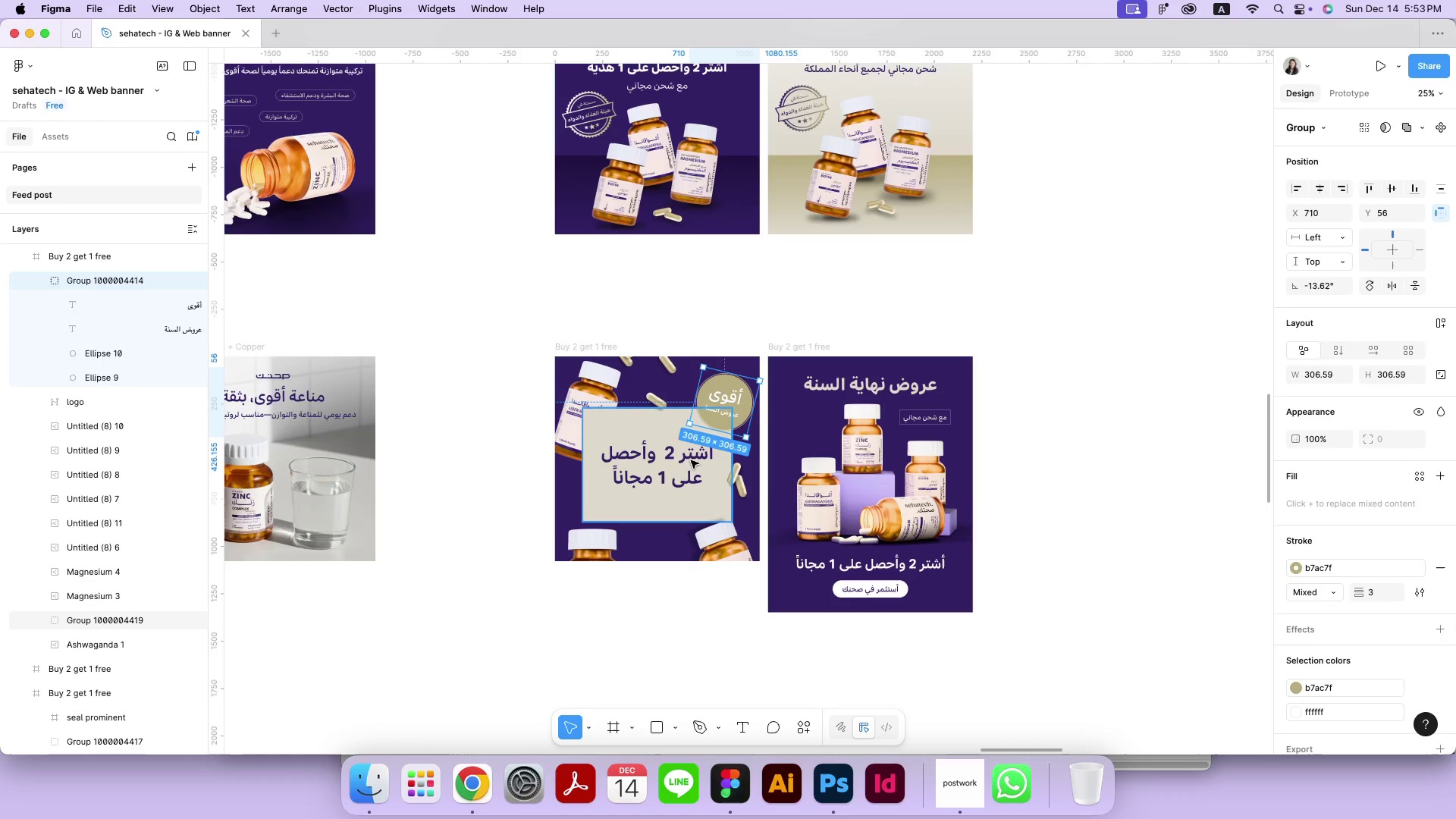 
left_click([691, 460])
 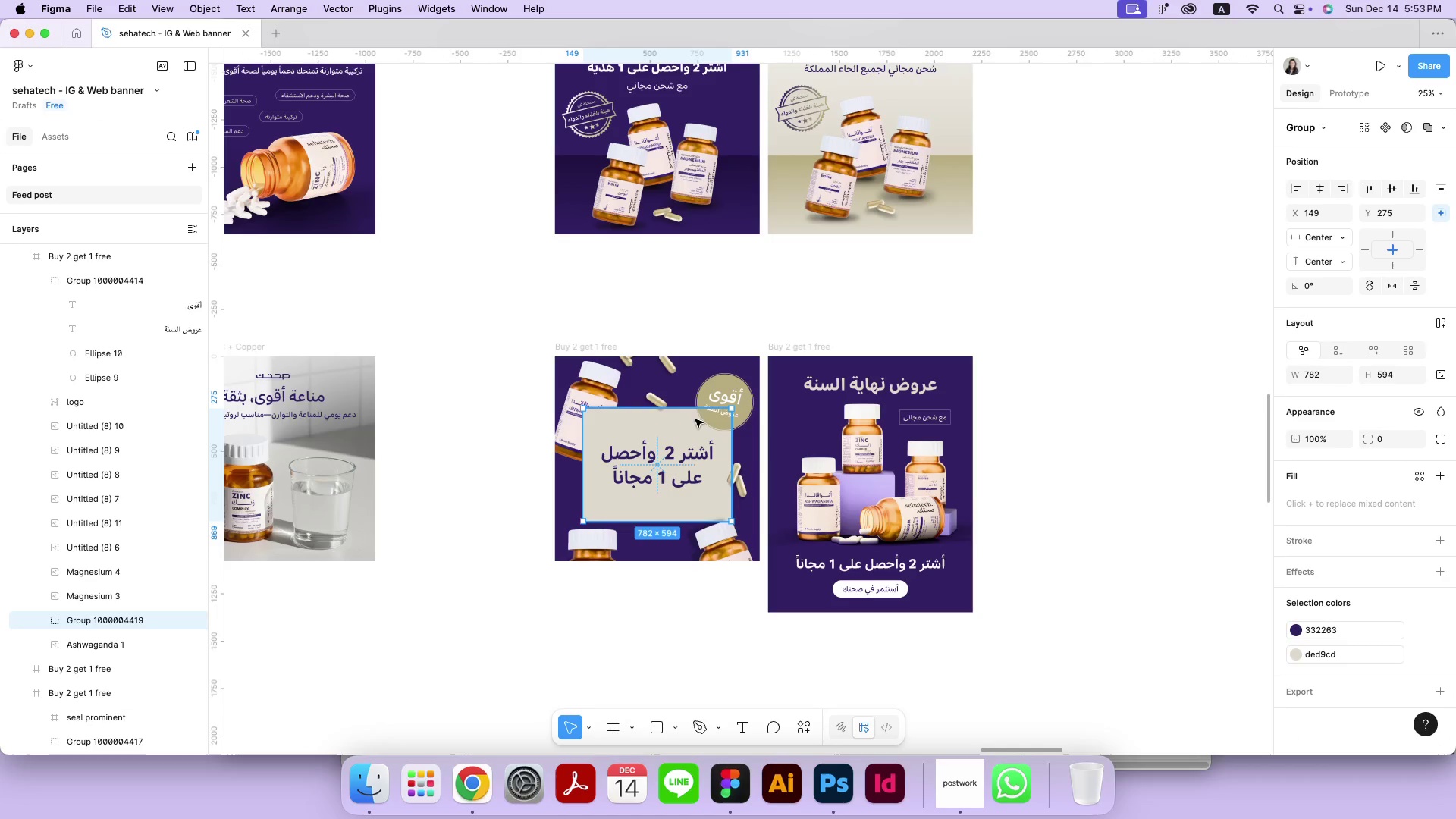 
left_click_drag(start_coordinate=[730, 441], to_coordinate=[723, 447])
 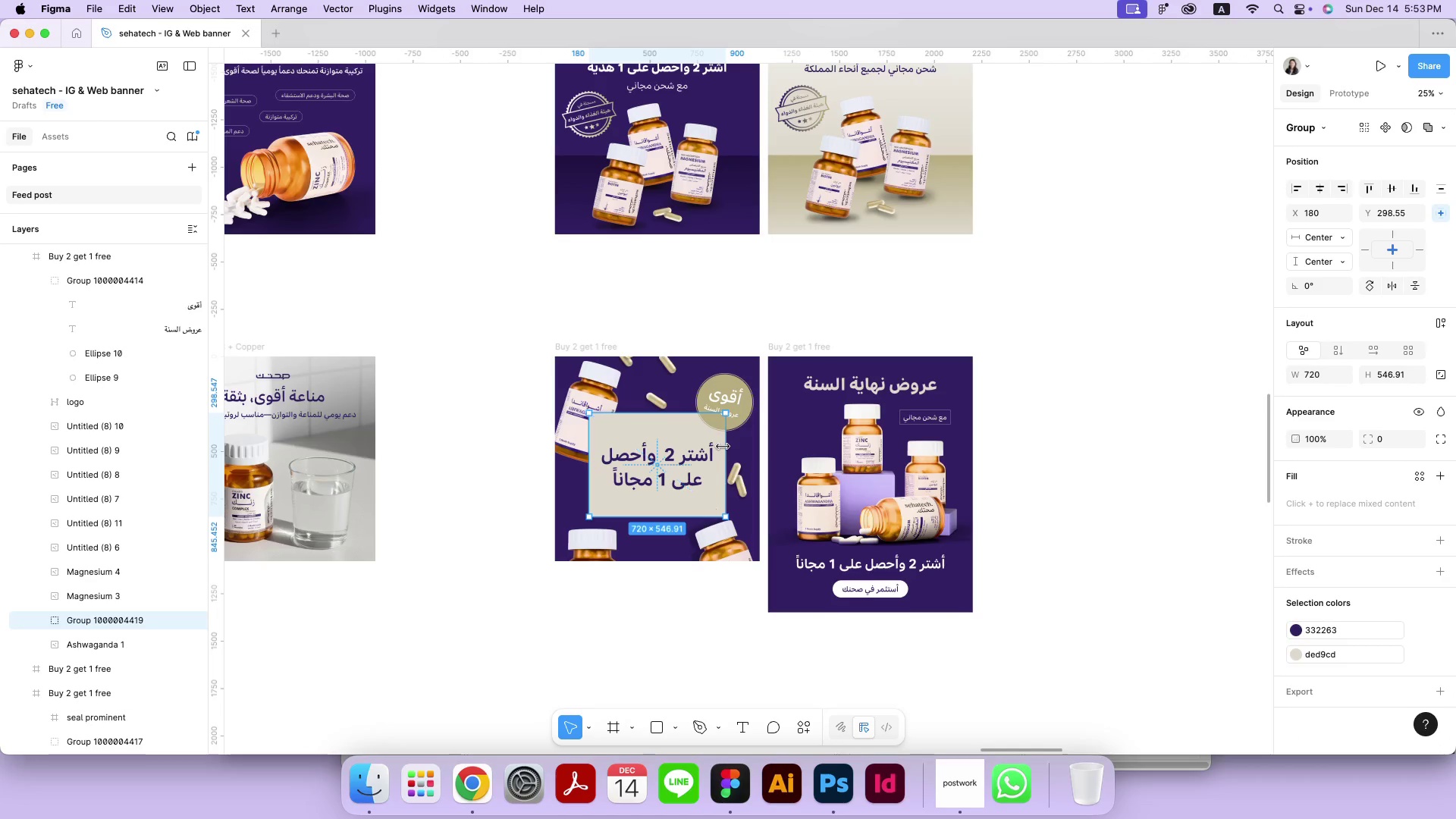 
hold_key(key=ShiftLeft, duration=2.23)
 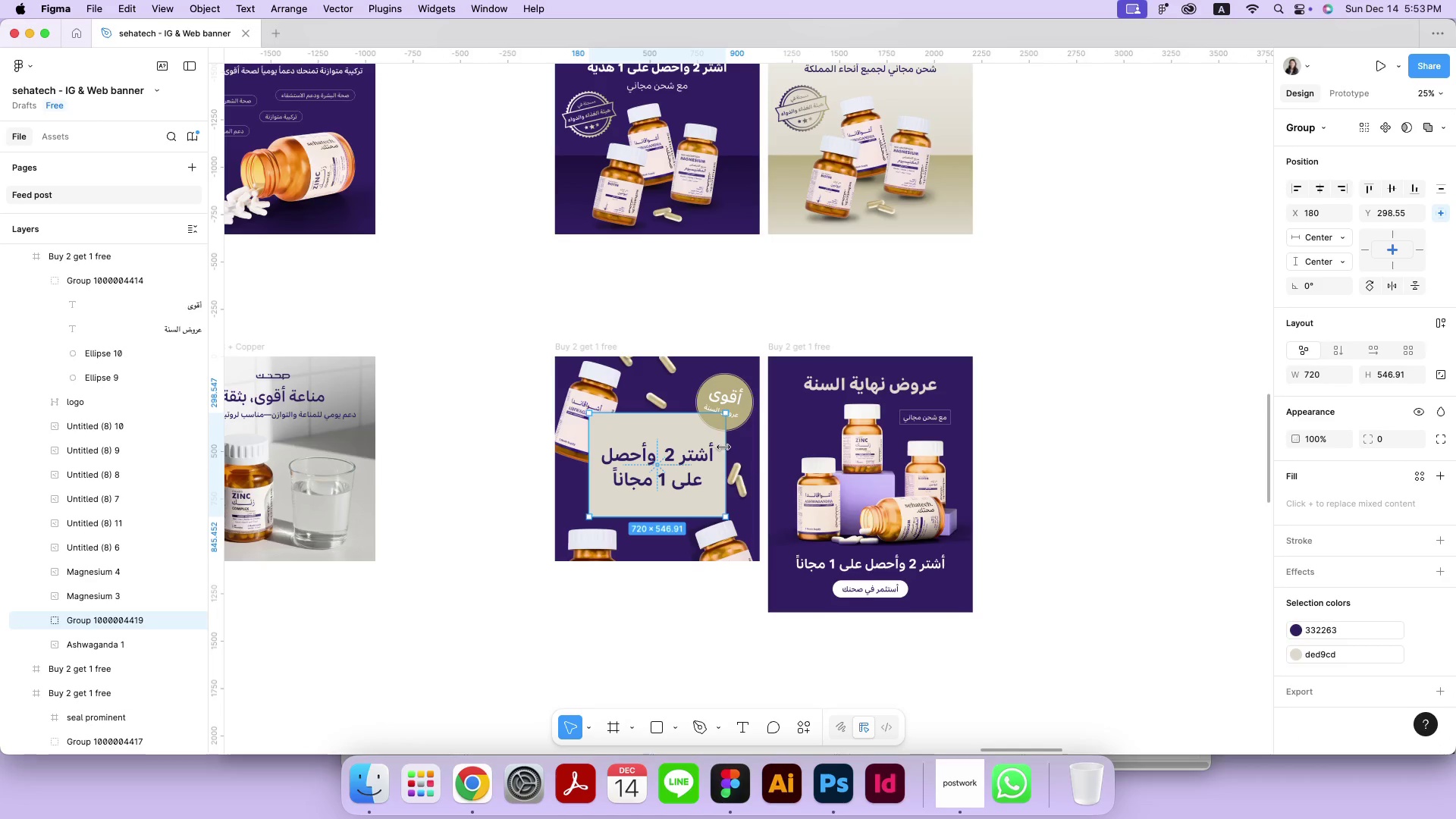 
hold_key(key=OptionLeft, duration=2.2)
 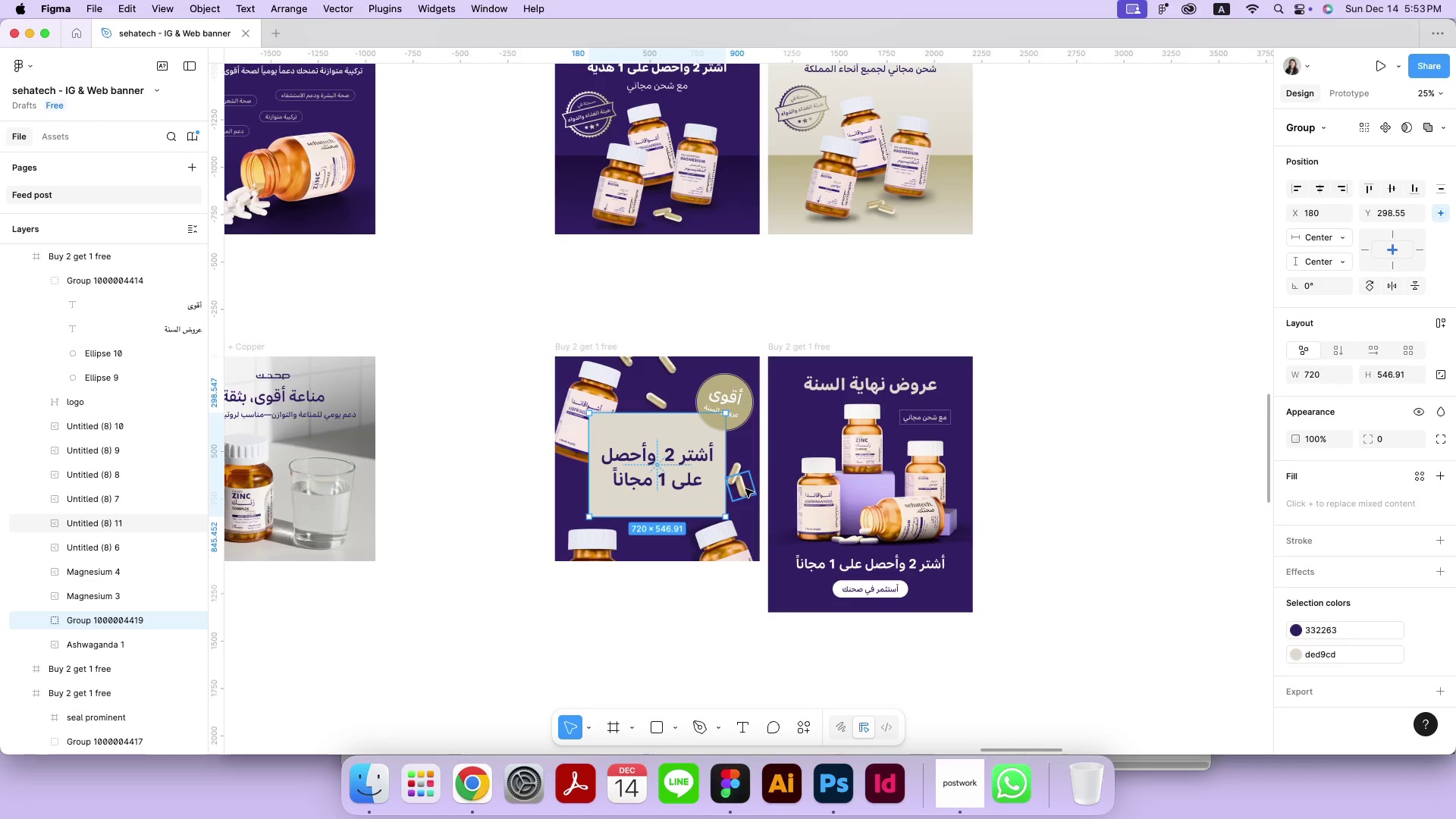 
left_click([1125, 463])